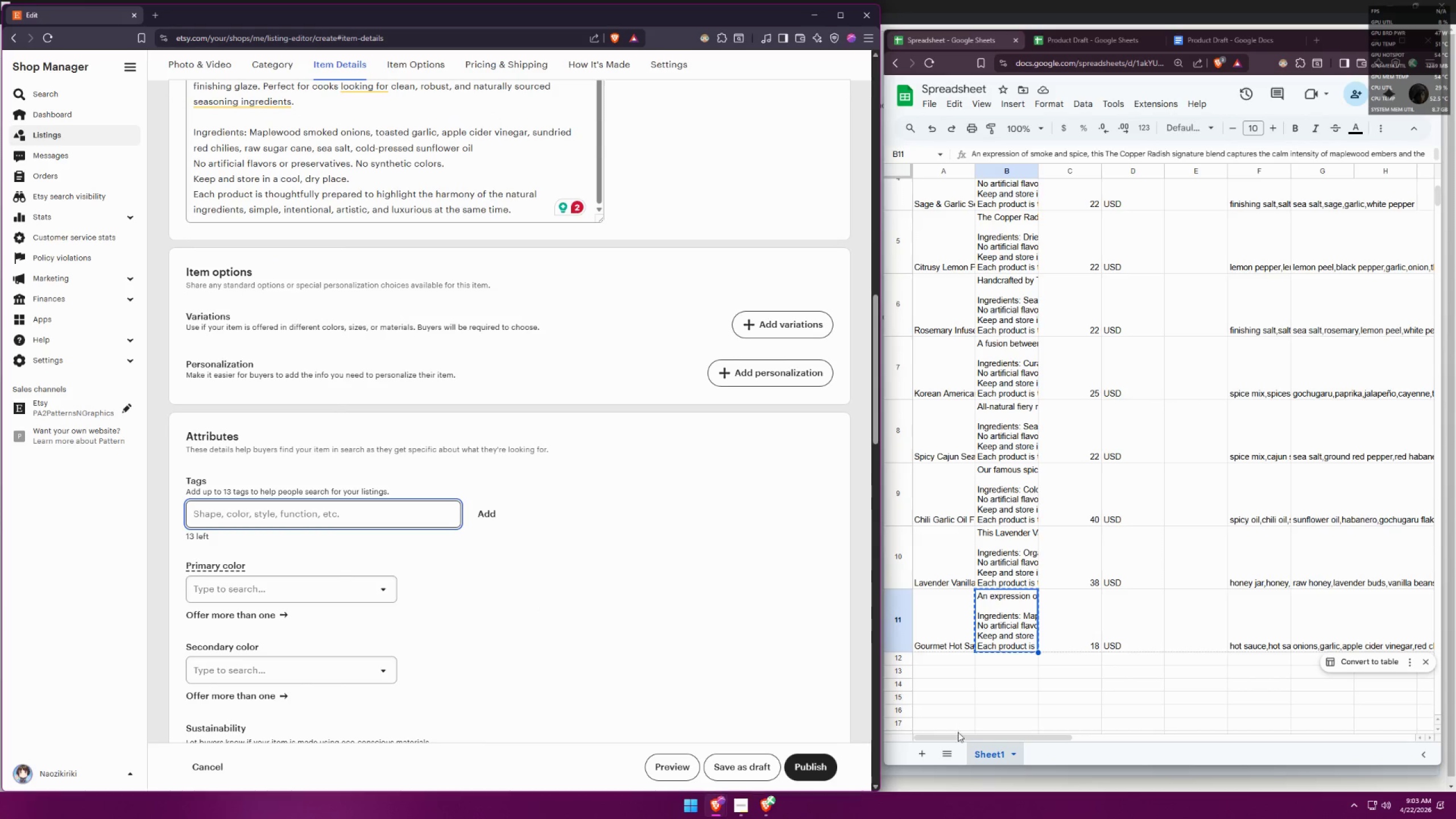 
left_click_drag(start_coordinate=[958, 741], to_coordinate=[1046, 732])
 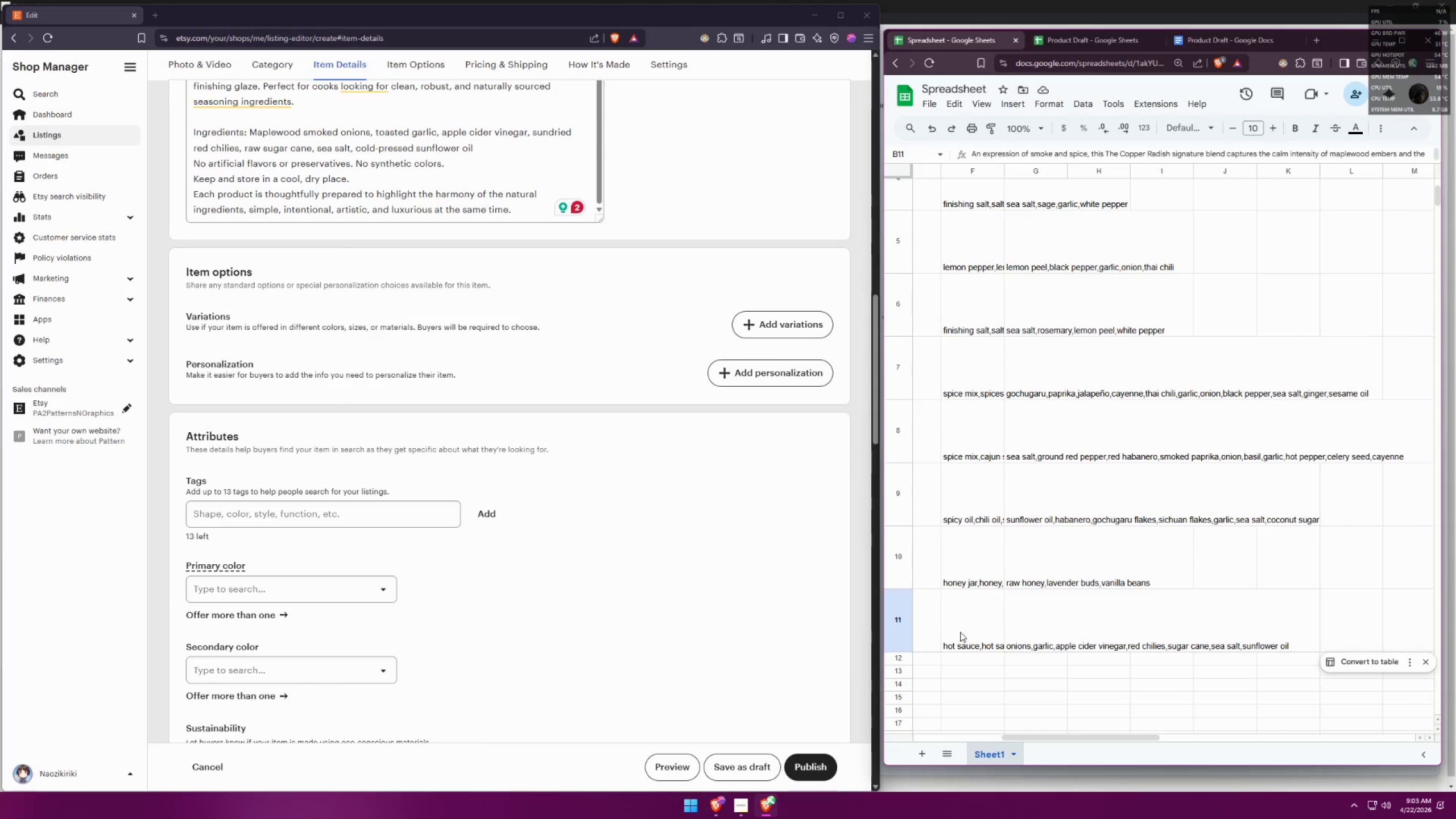 
double_click([960, 632])
 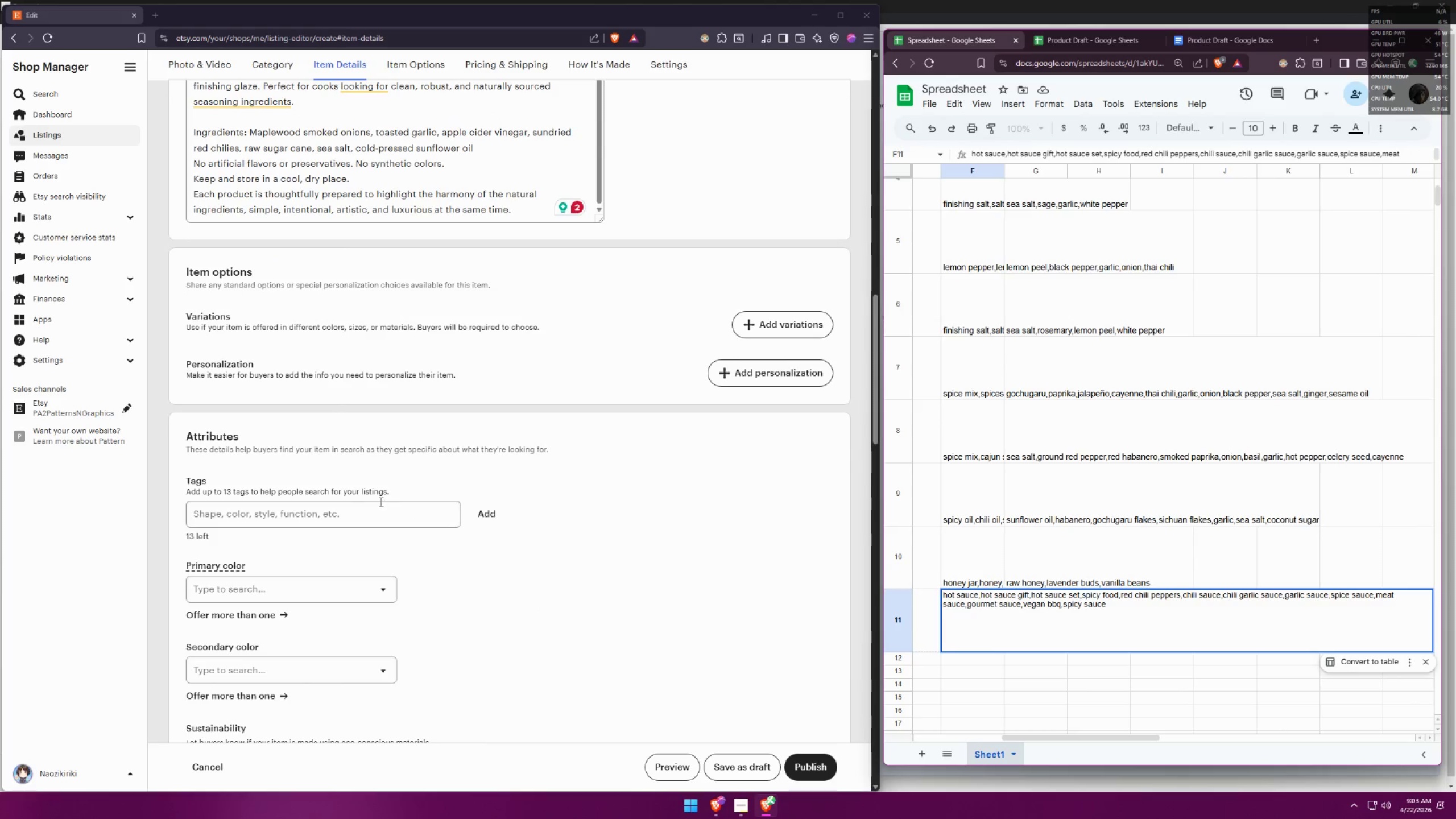 
left_click([338, 510])
 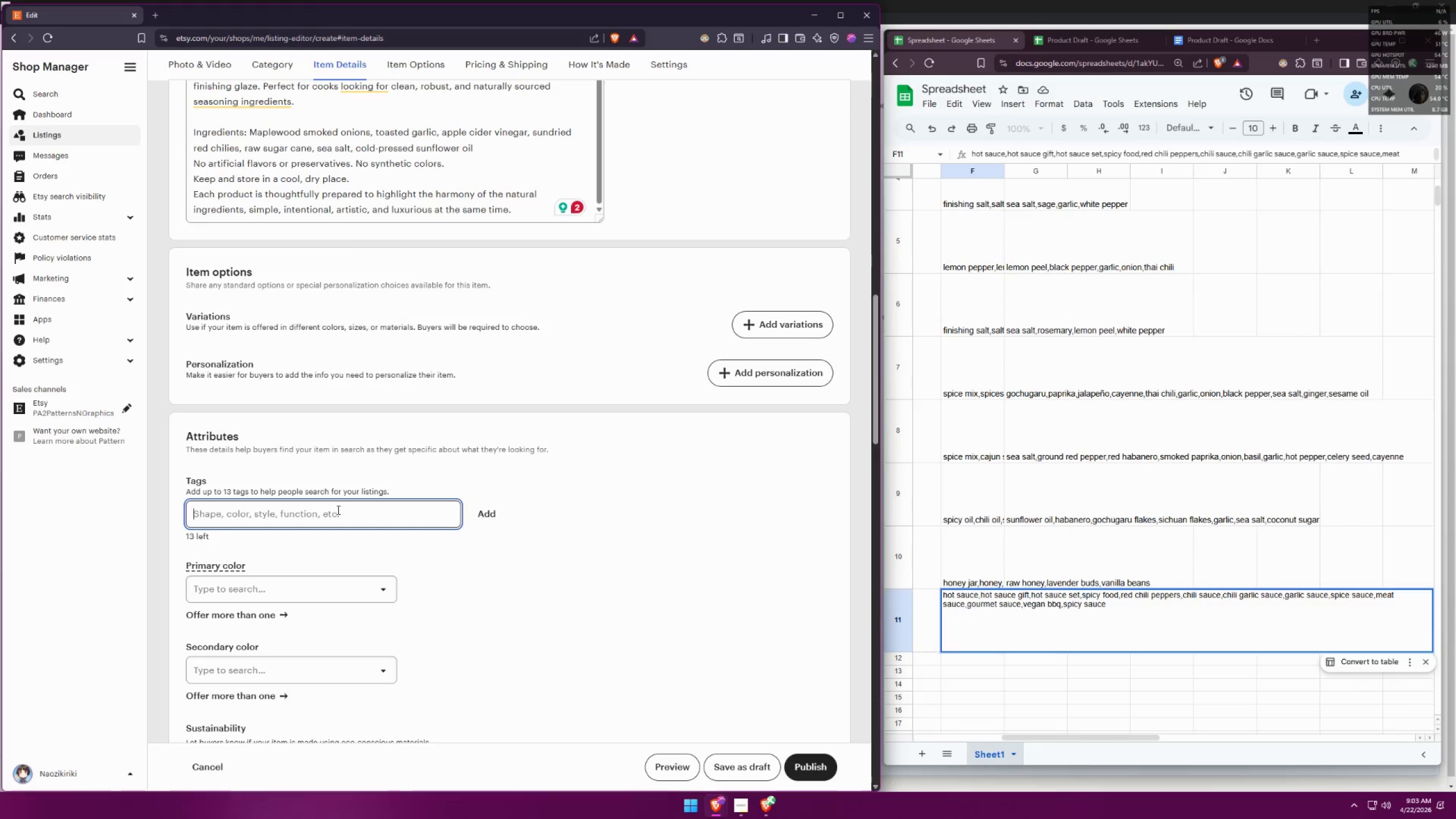 
type(hot sauce)
 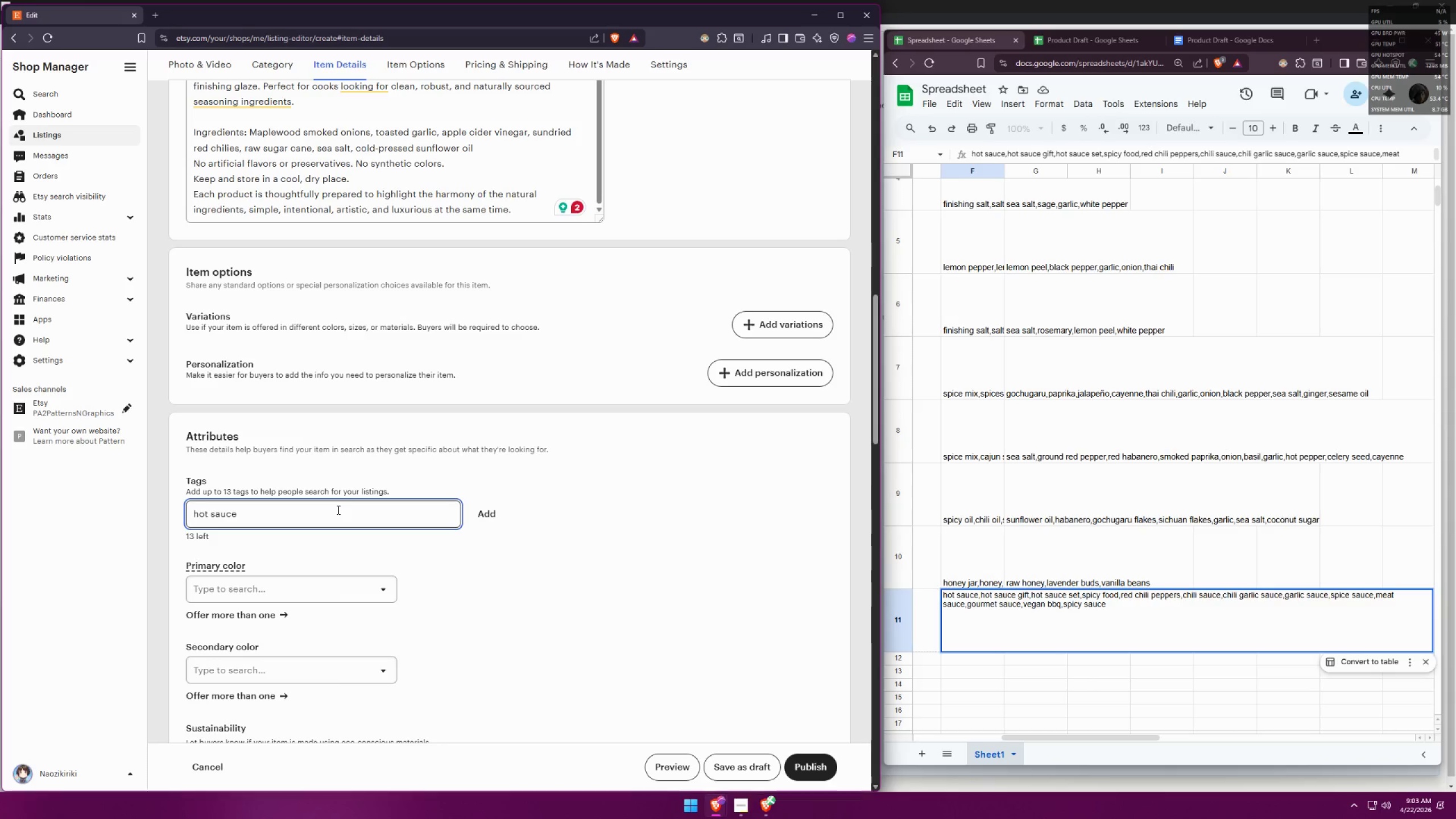 
key(Enter)
 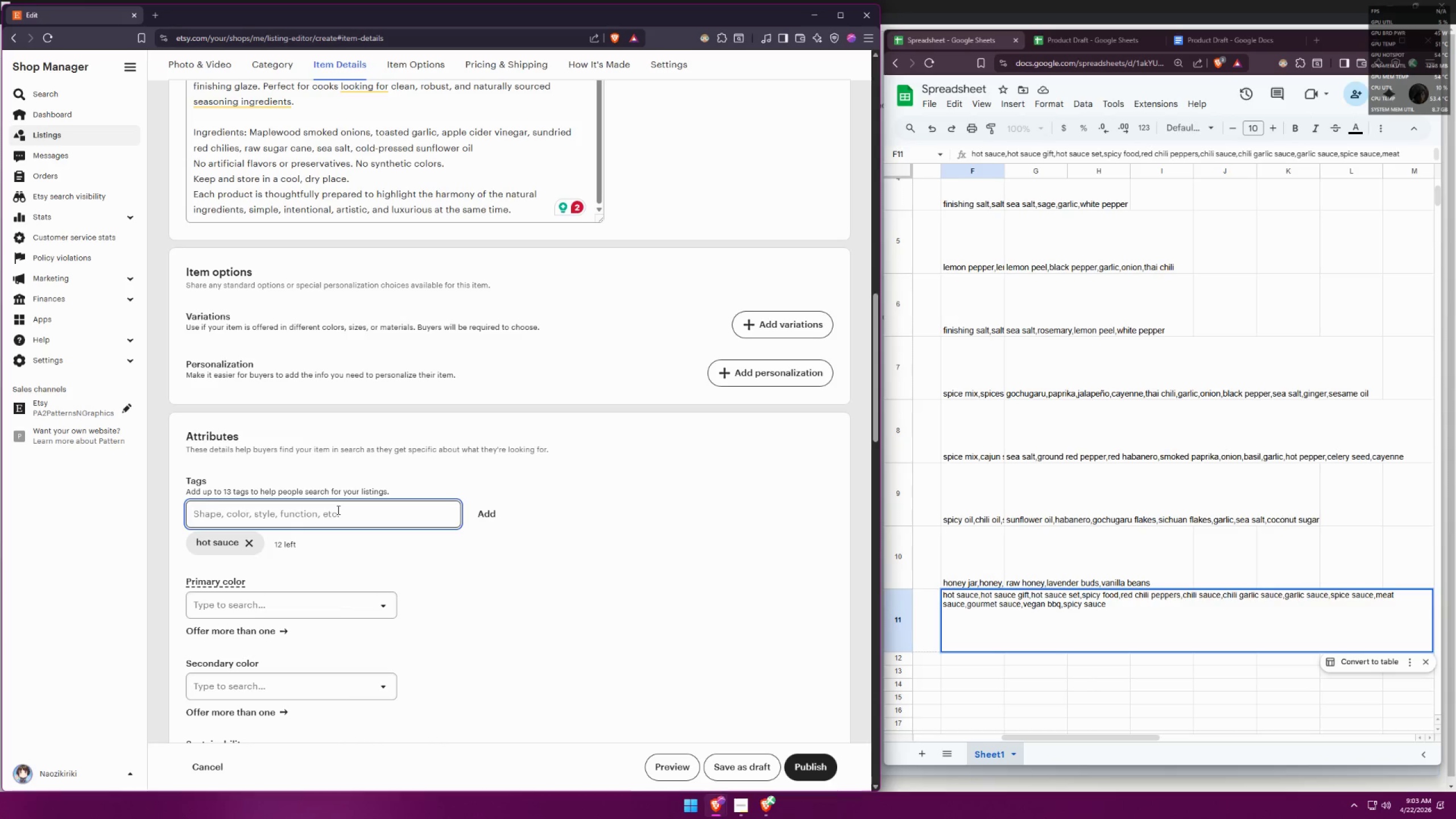 
type(hot sauce gift)
 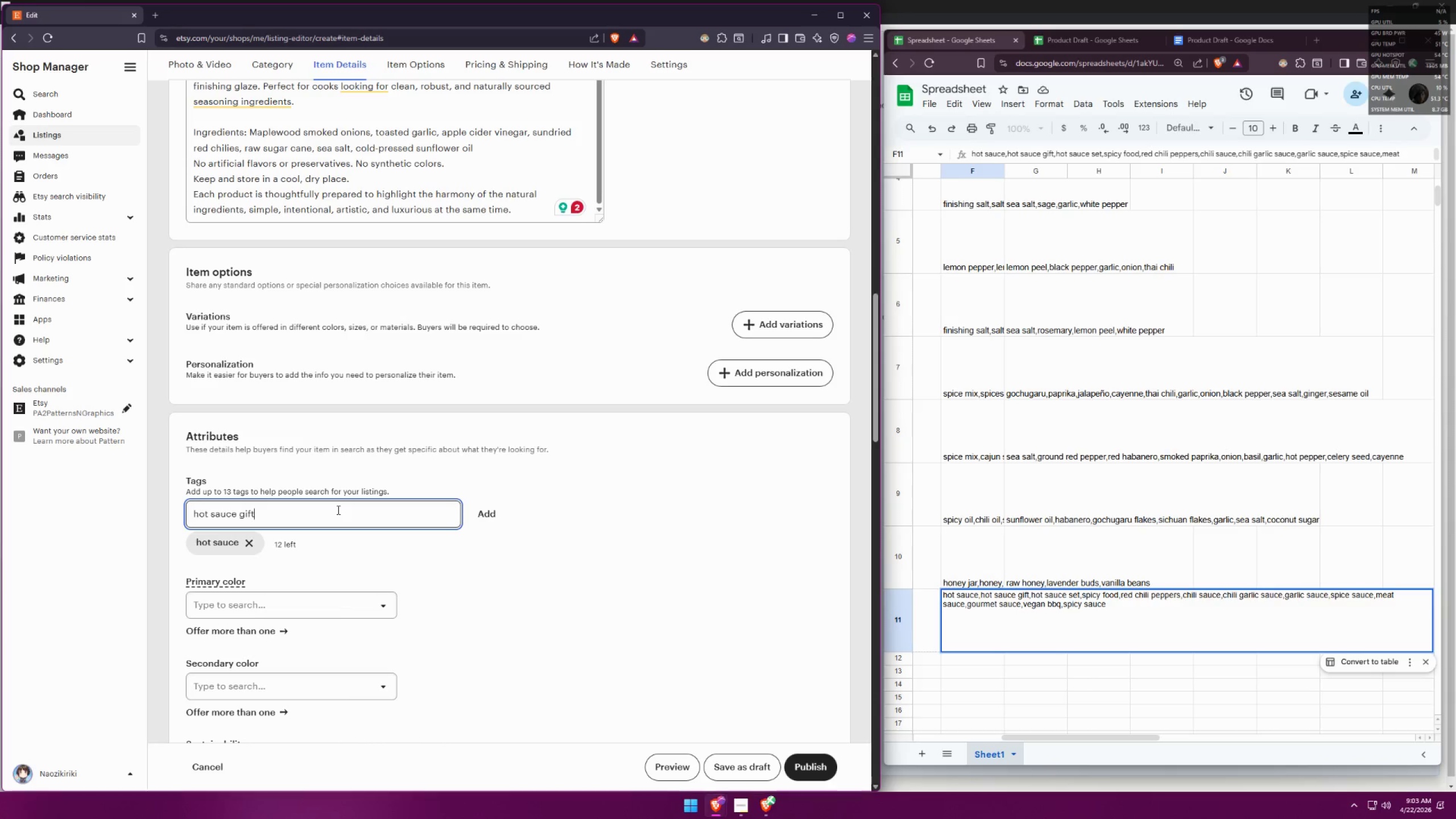 
key(Enter)
 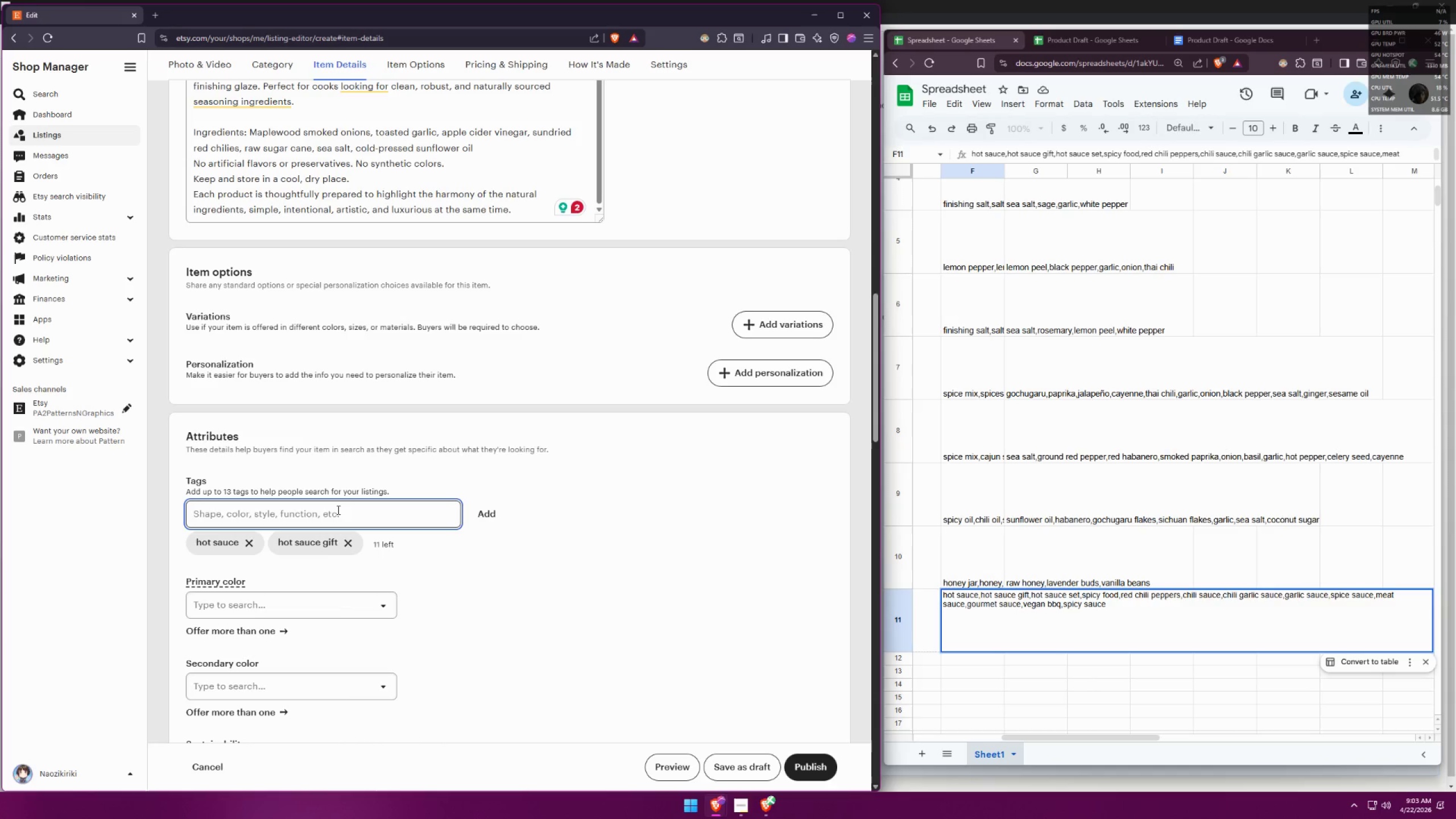 
type(hot sauce set)
 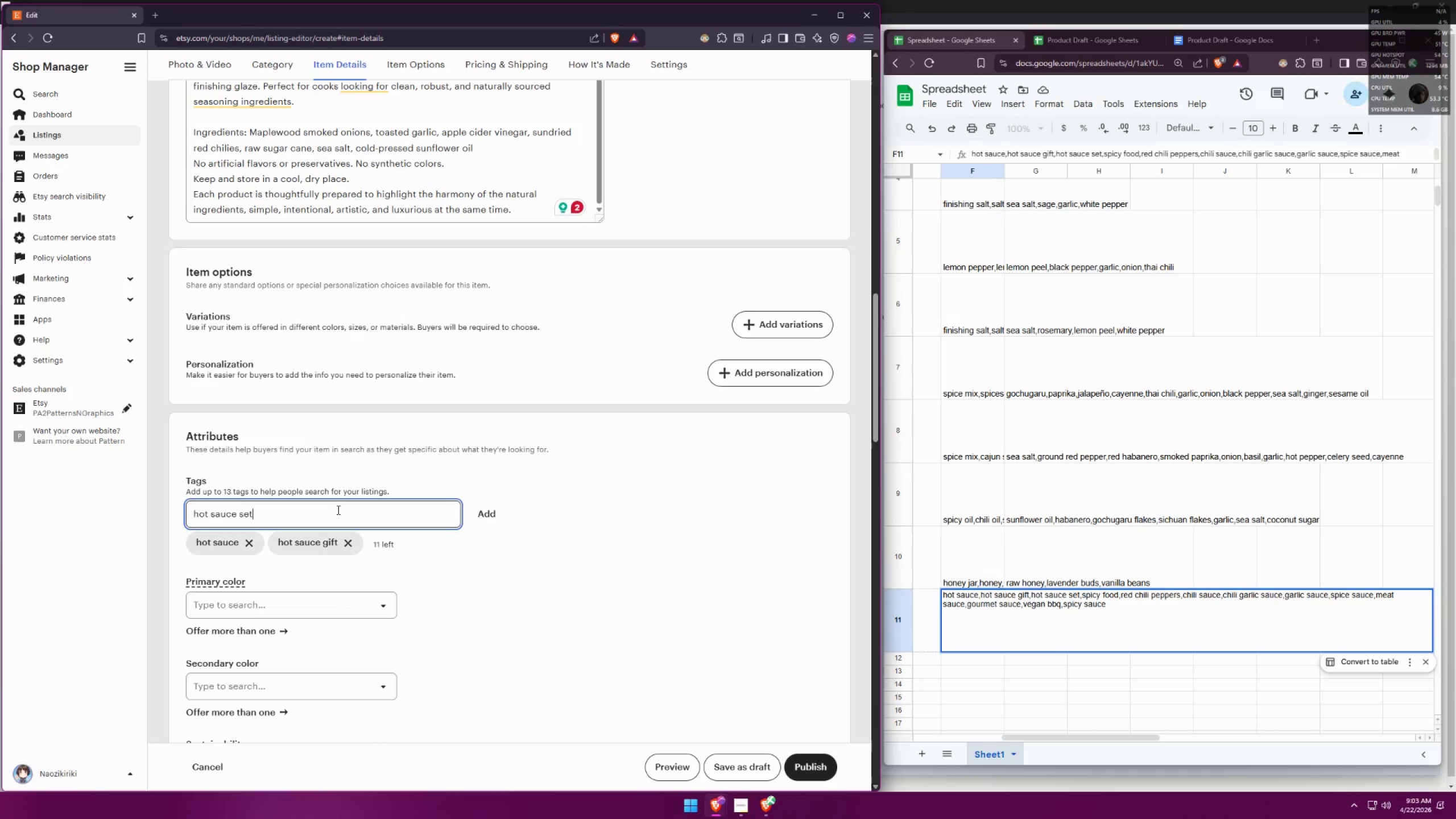 
key(Enter)
 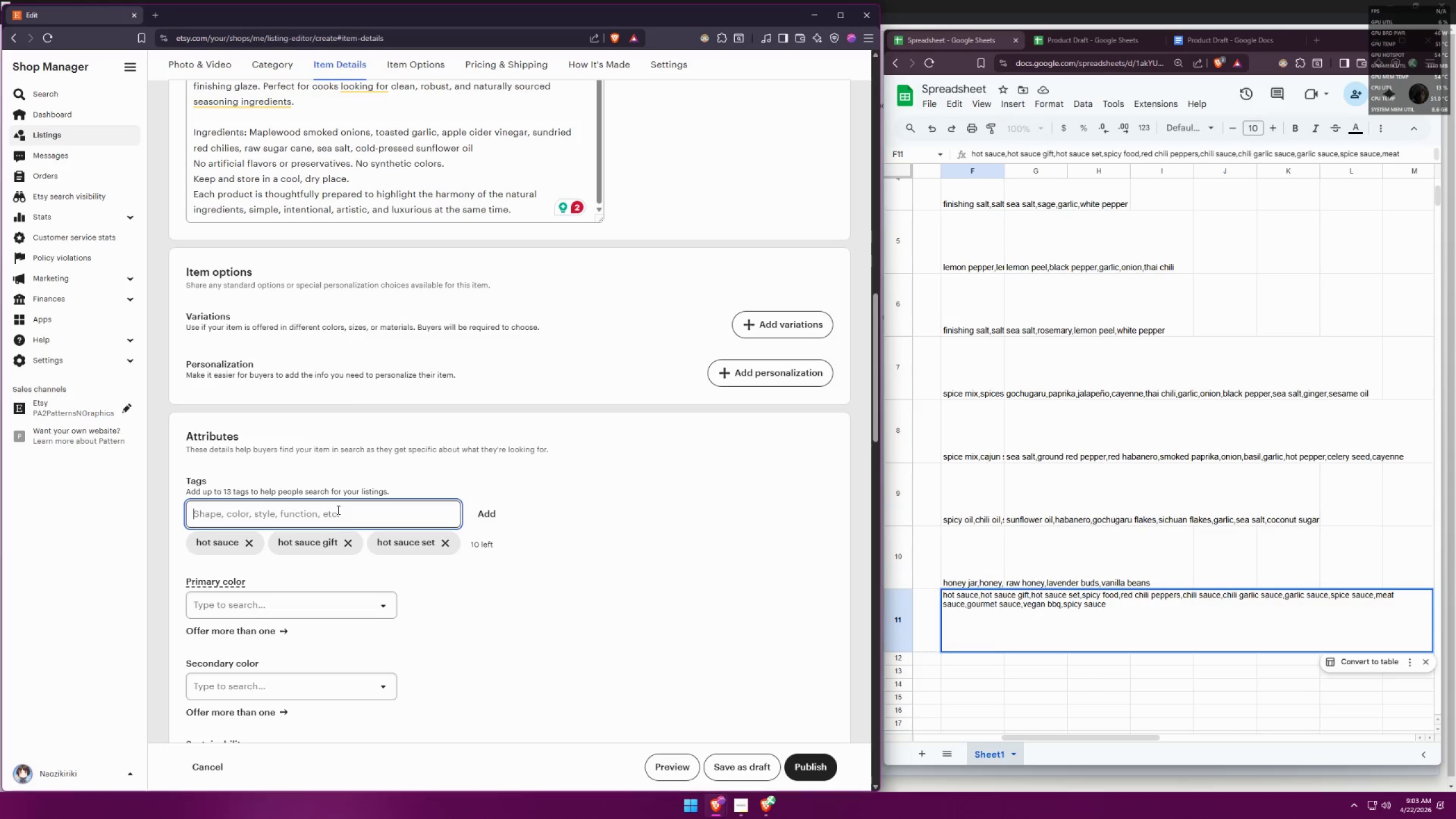 
type(spicy food)
 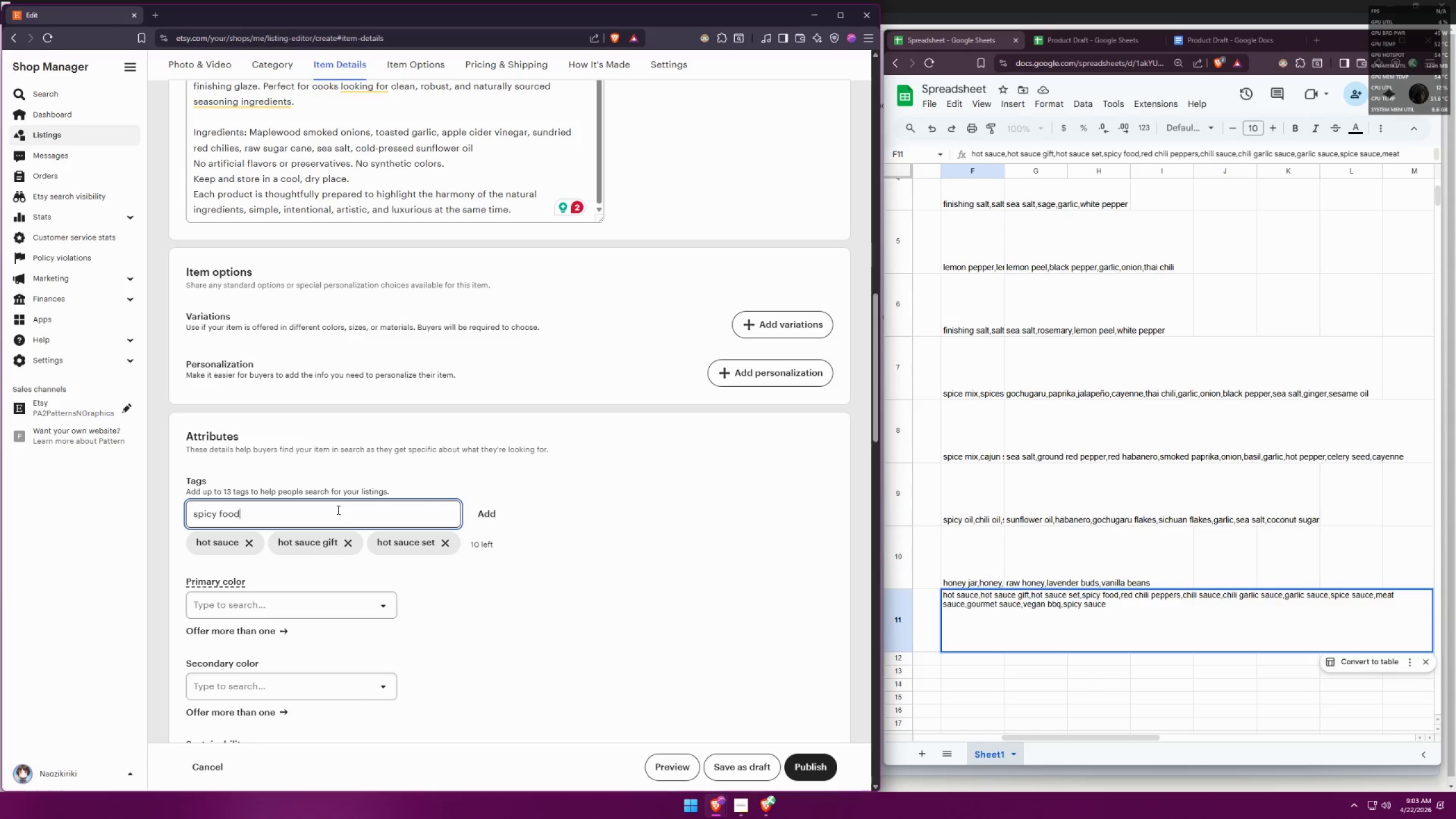 
key(Enter)
 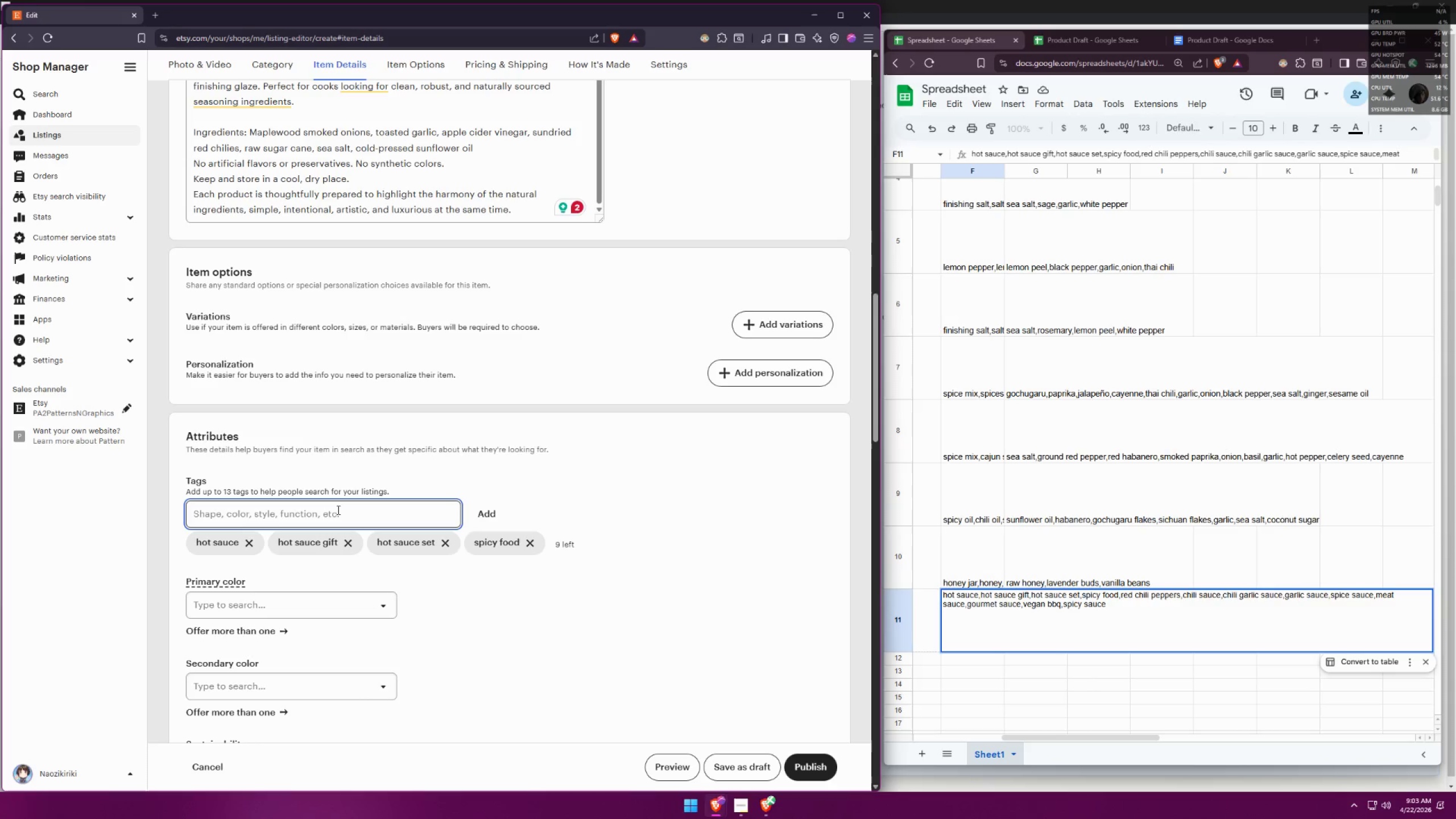 
type(red chili peppers)
 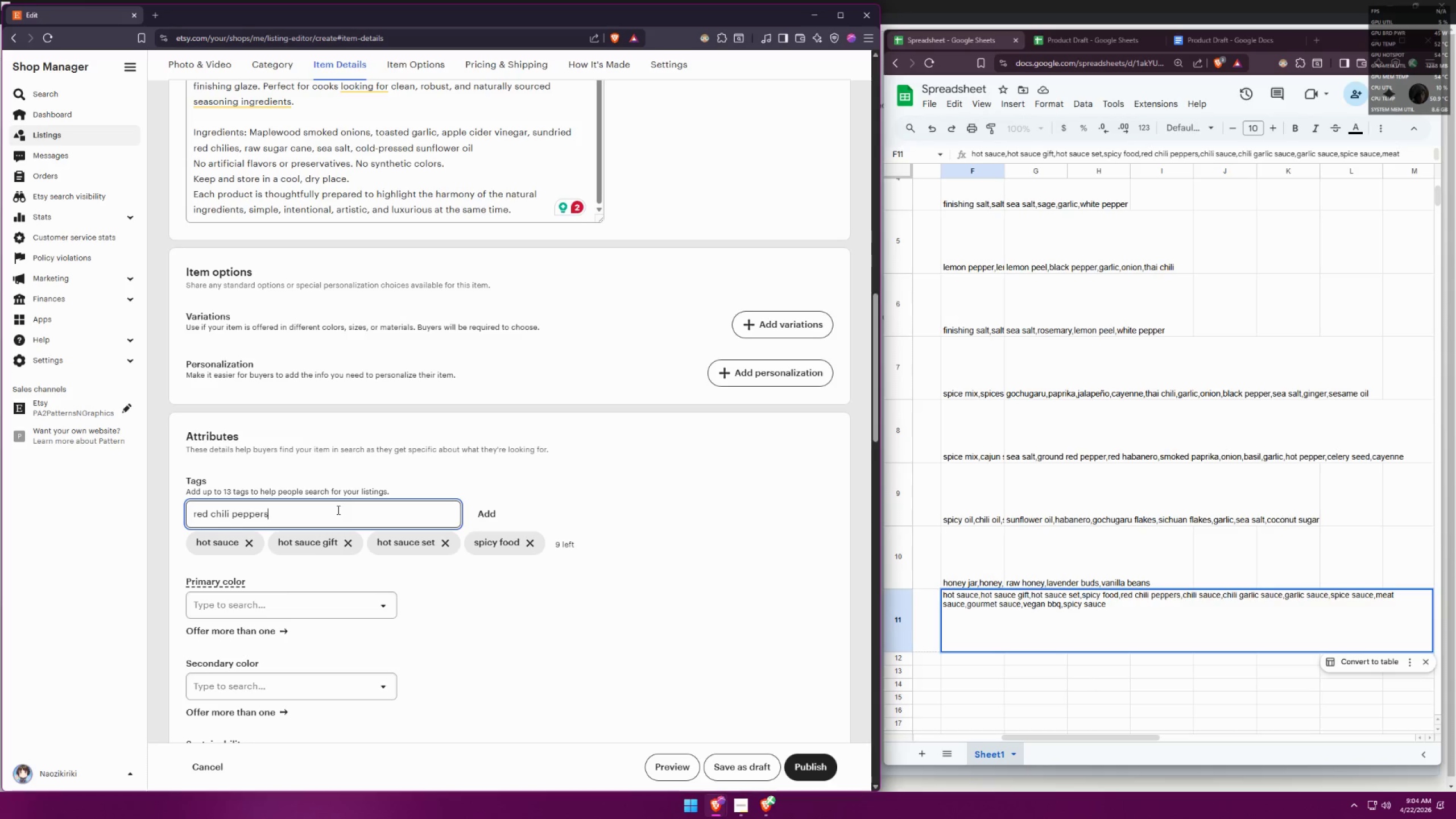 
key(Enter)
 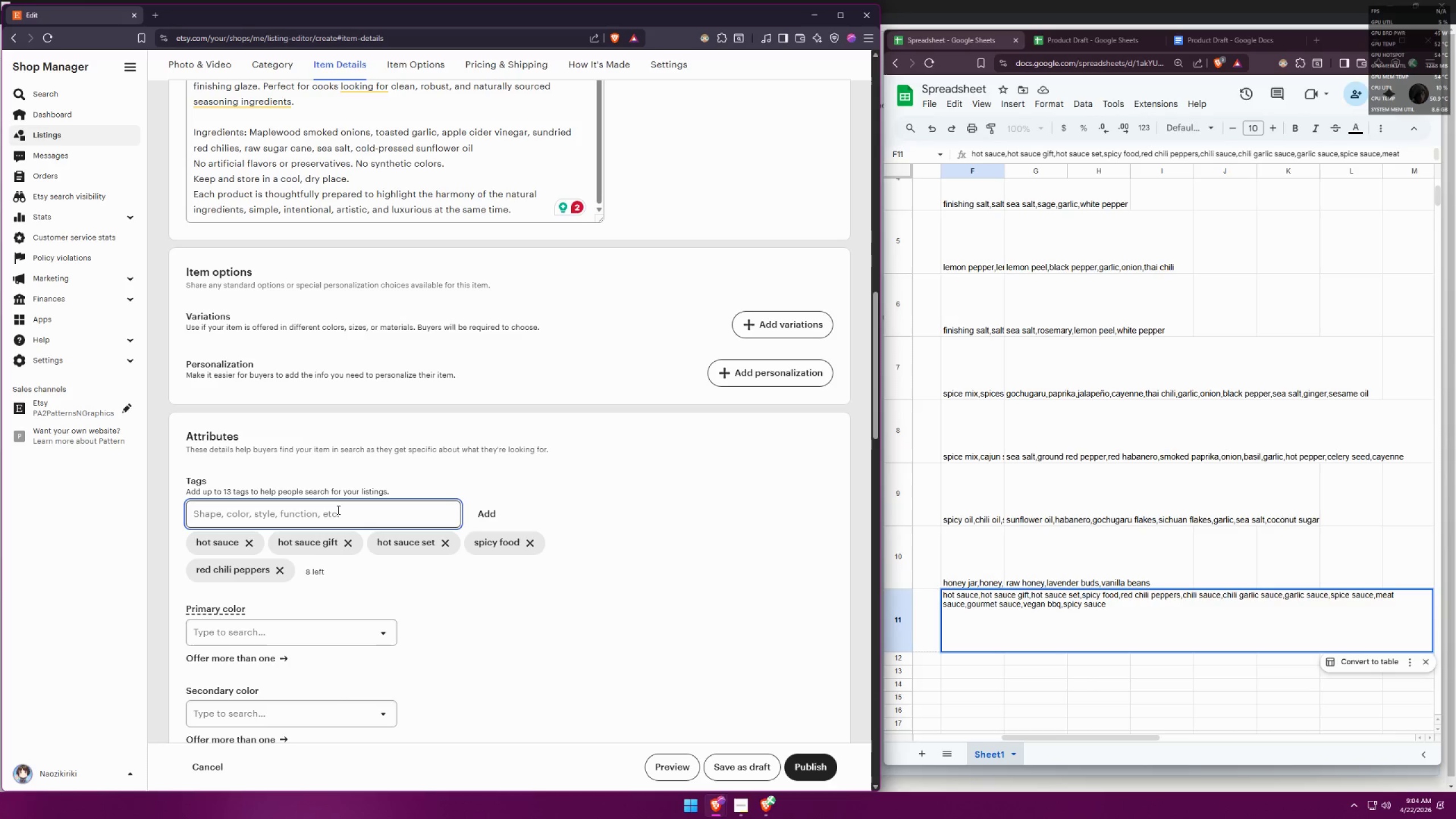 
type(chili sauce)
 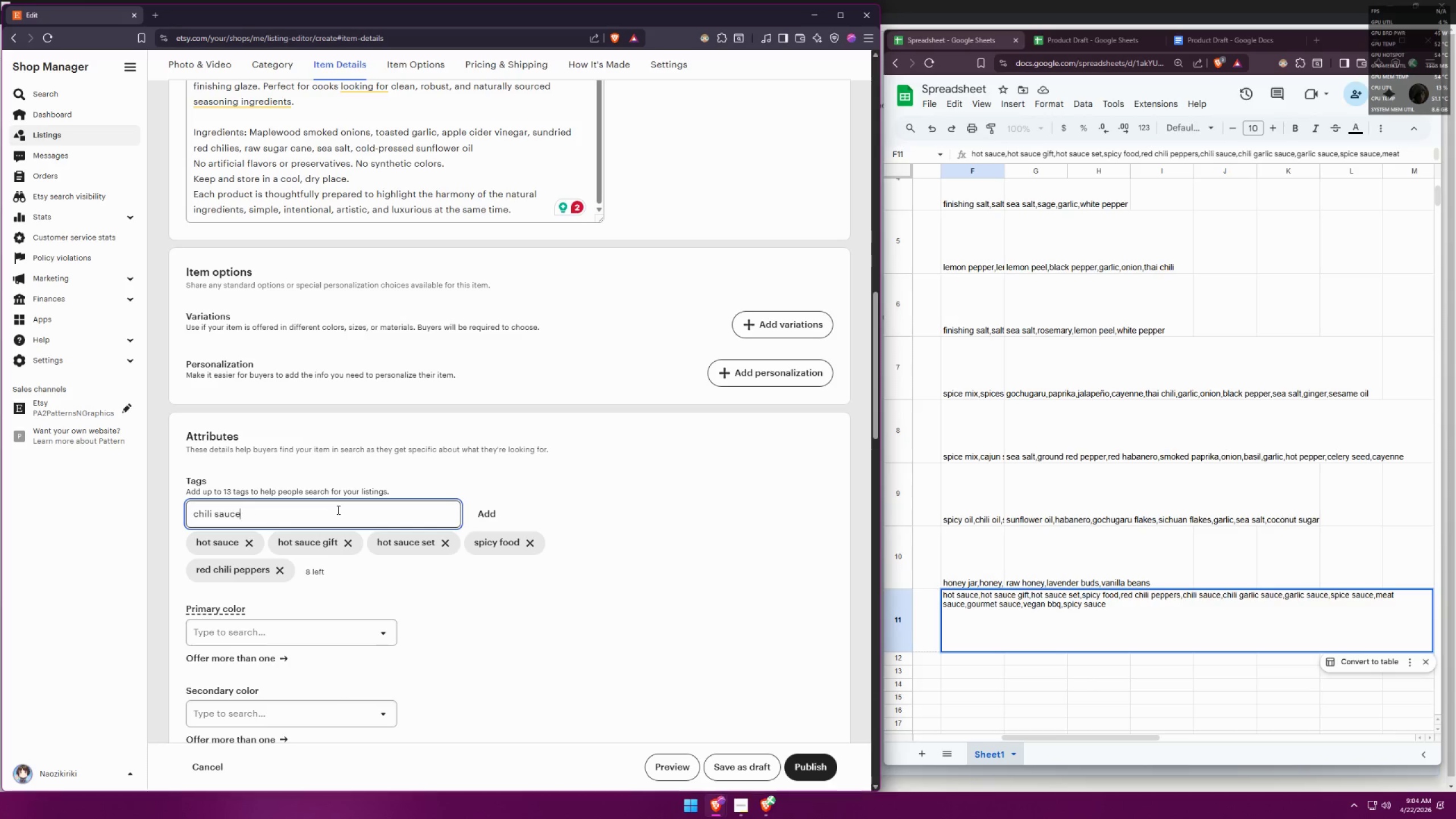 
key(Enter)
 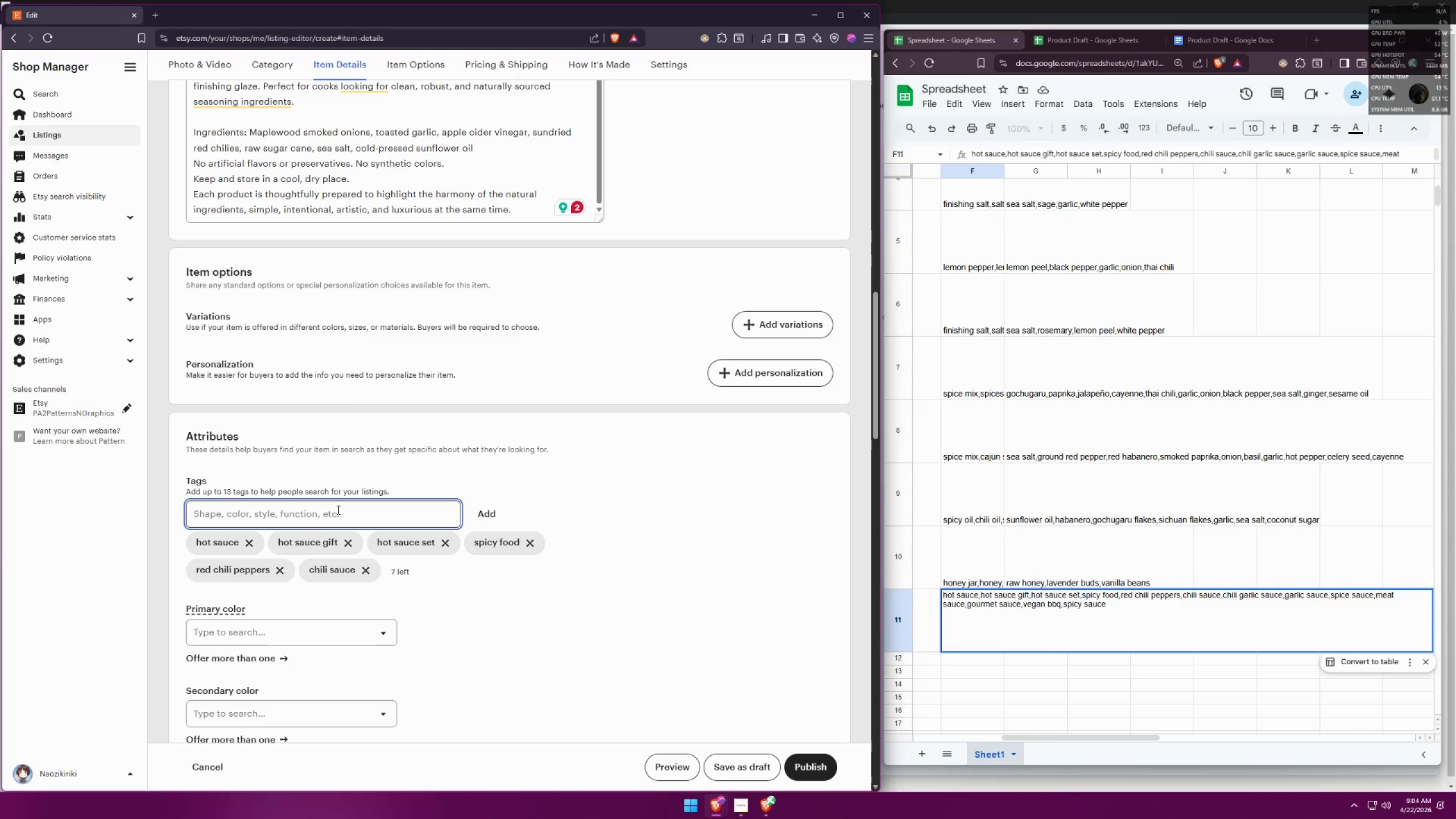 
type(chili garlic sauce)
 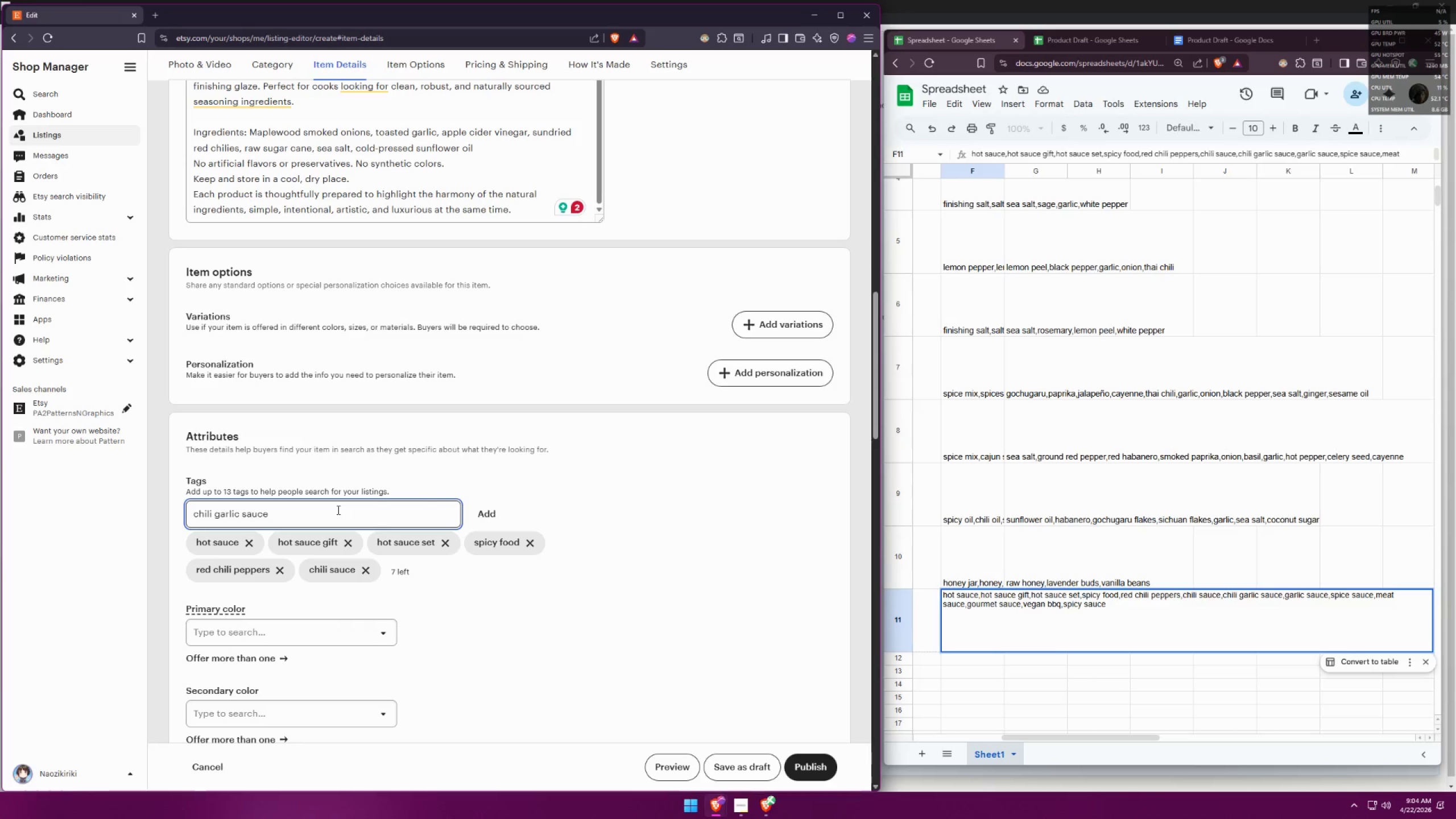 
key(Enter)
 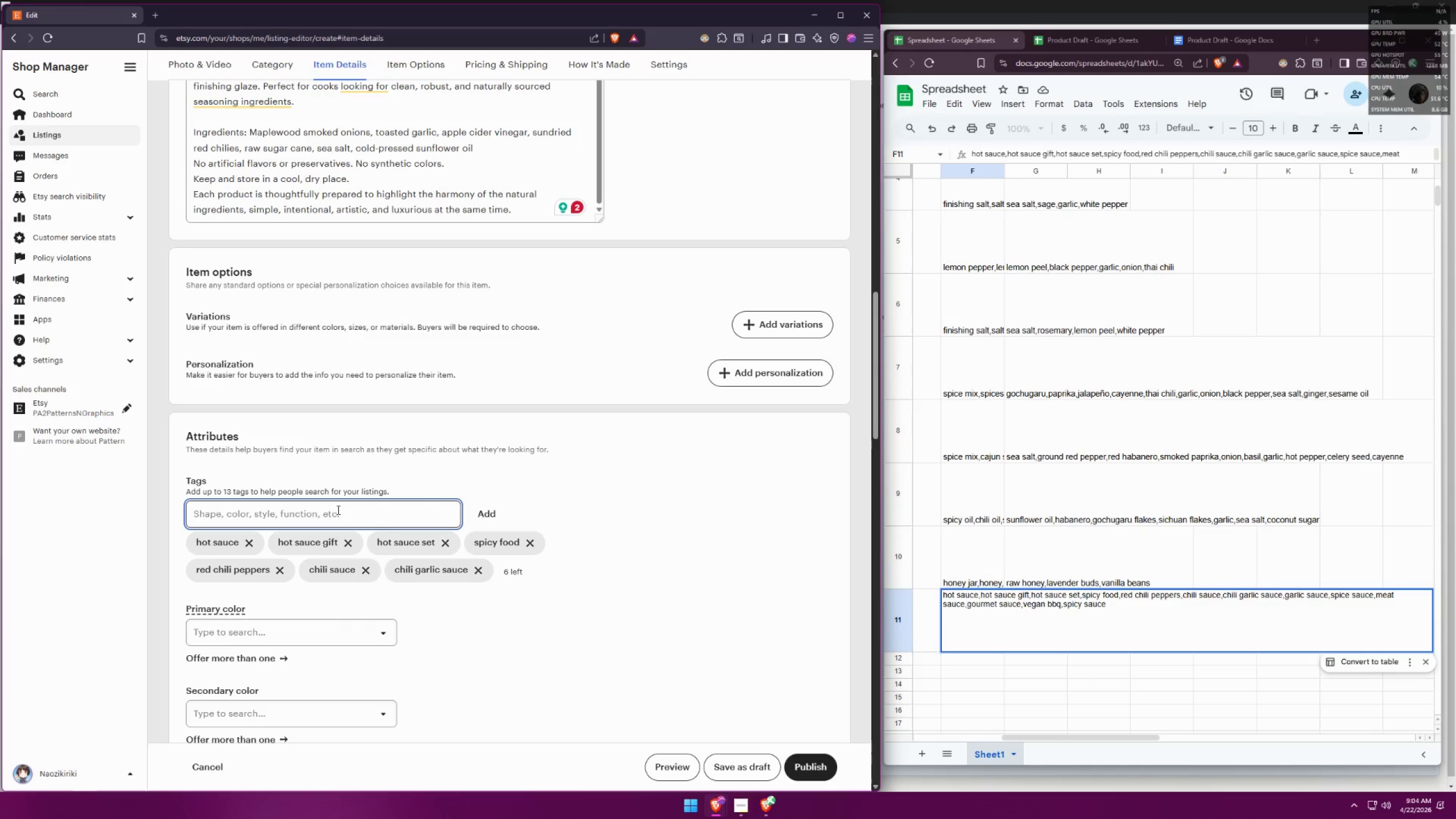 
type(garlic sauce)
 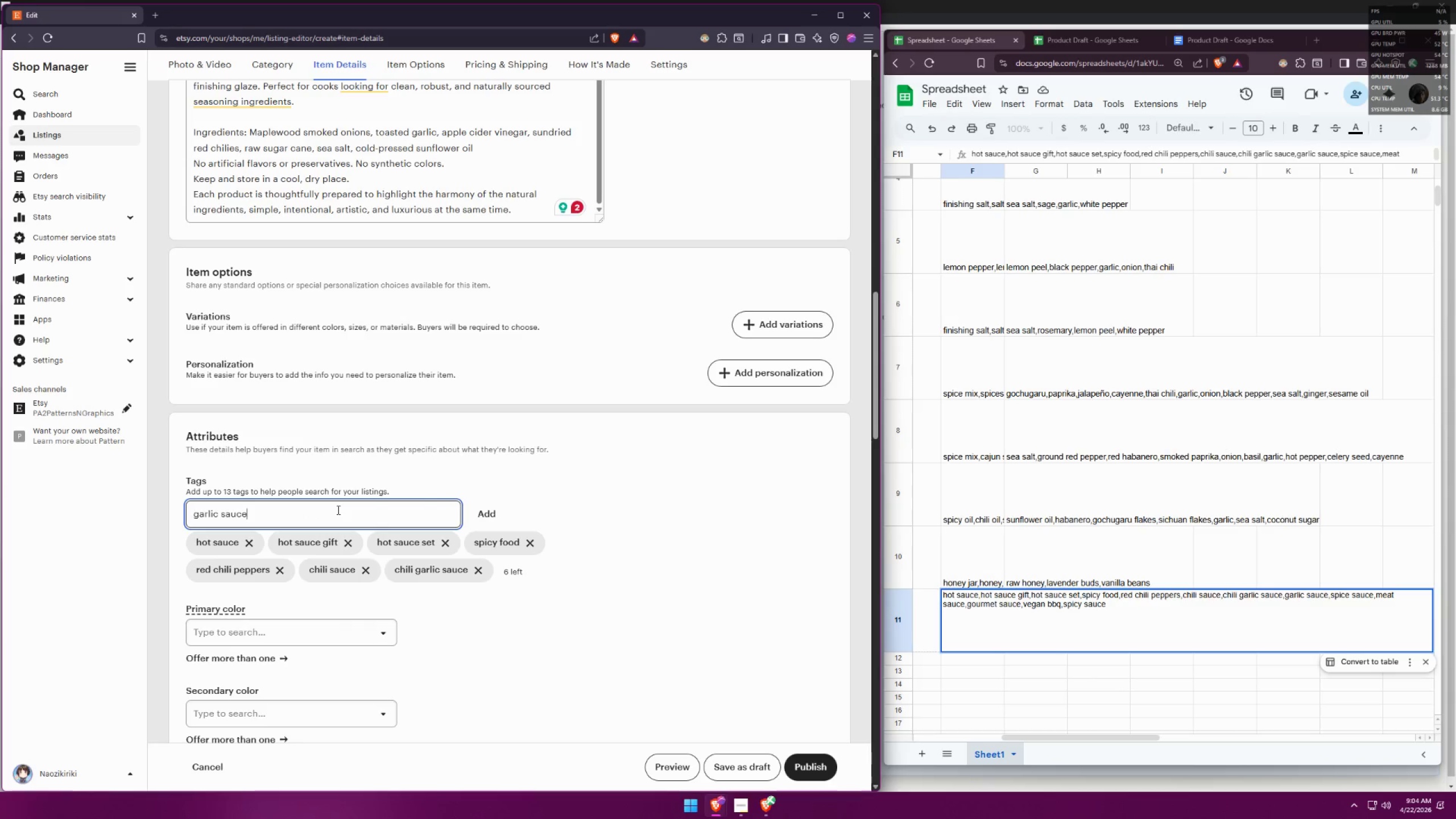 
key(Enter)
 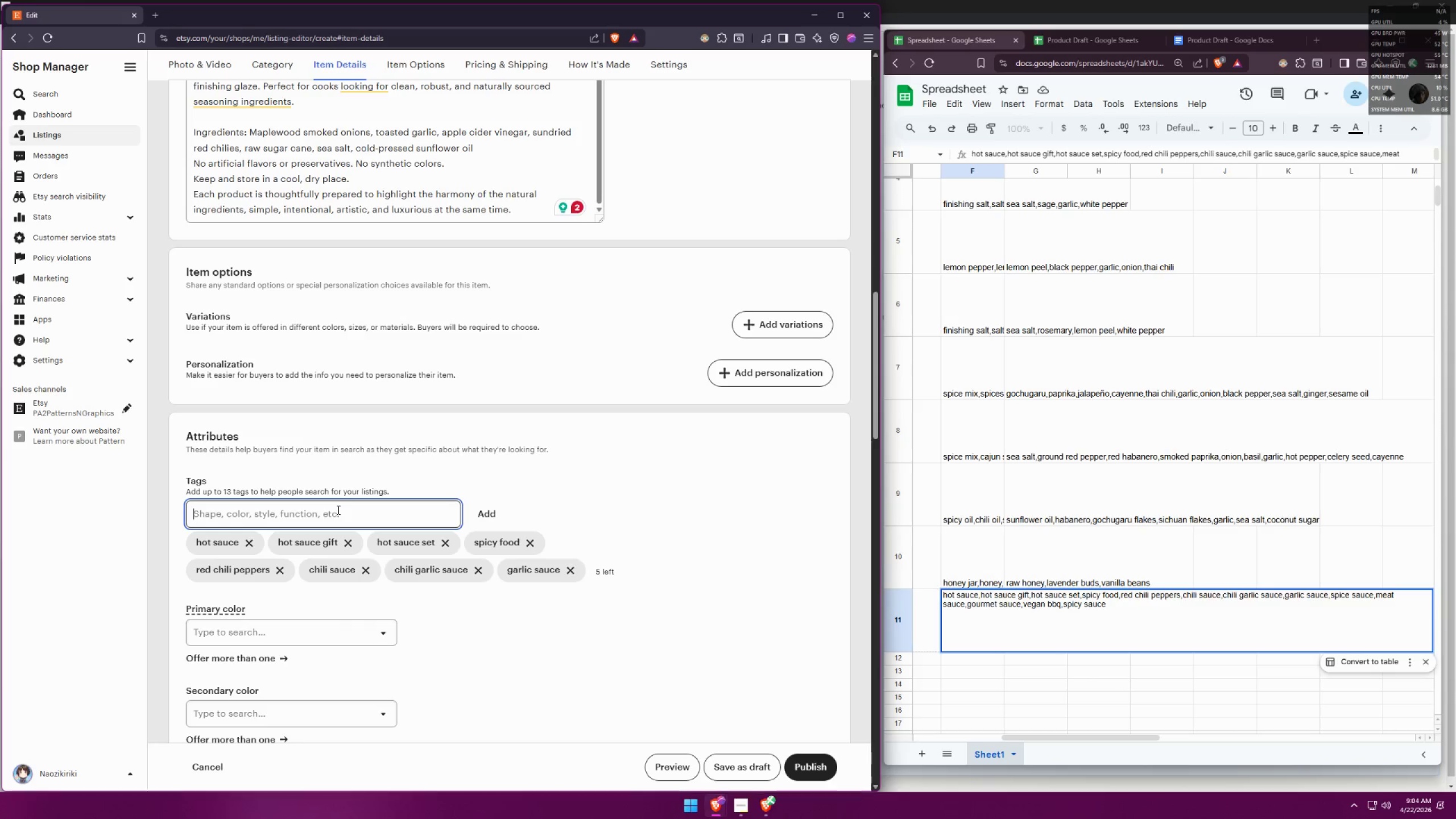 
type(spice saice)
 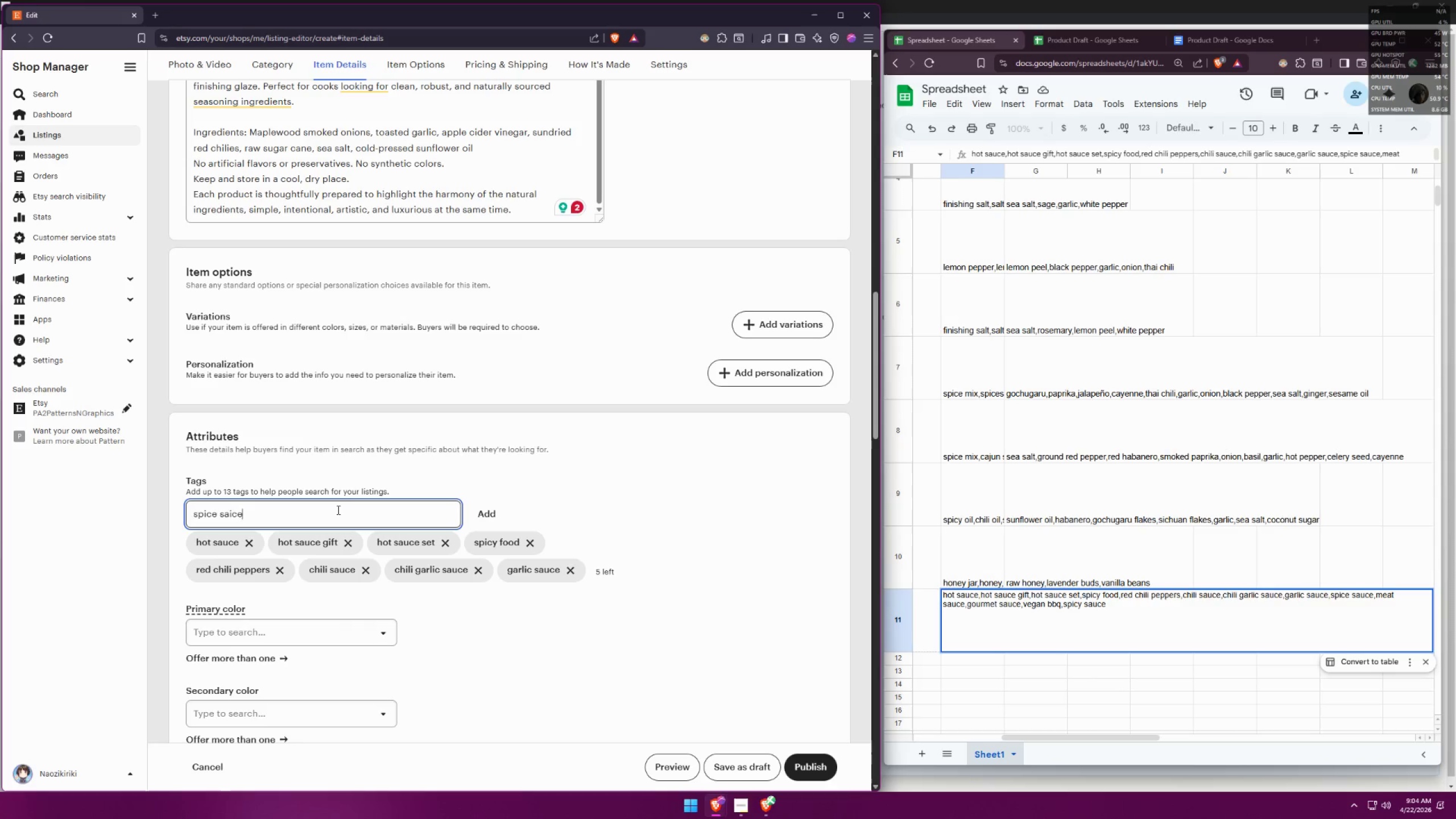 
key(Enter)
 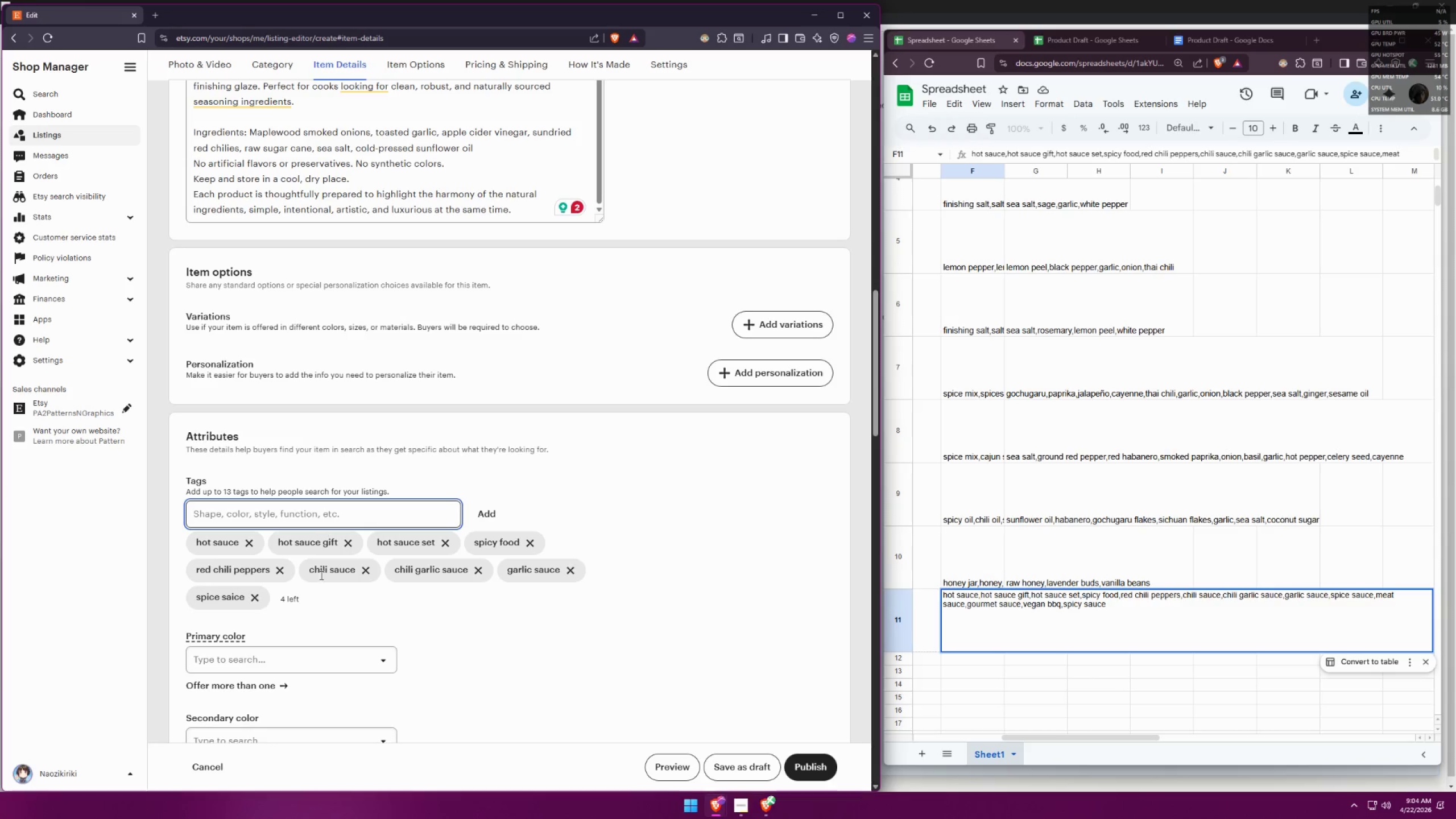 
left_click([255, 596])
 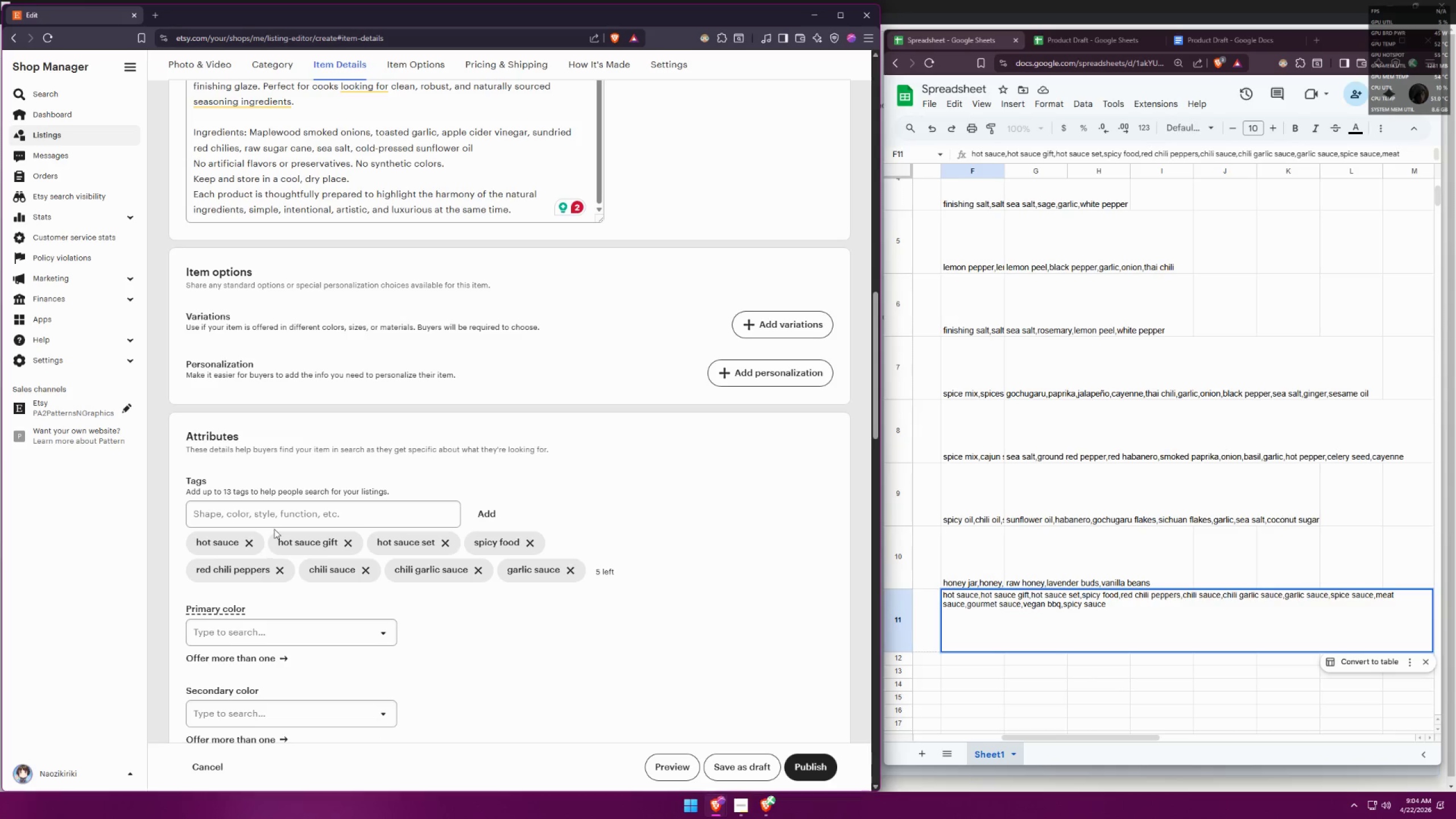 
left_click([285, 522])
 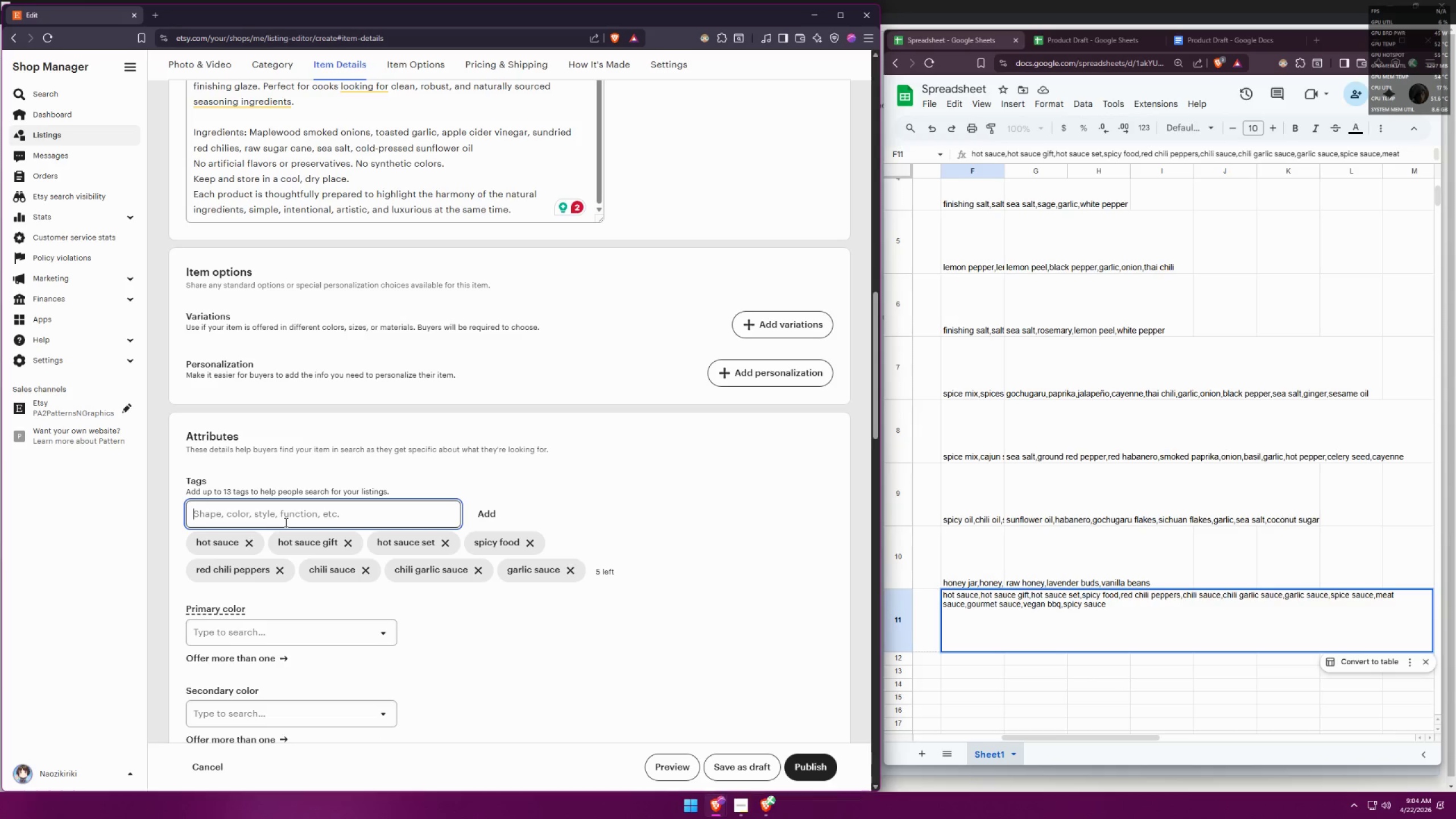 
type(spice sauce)
 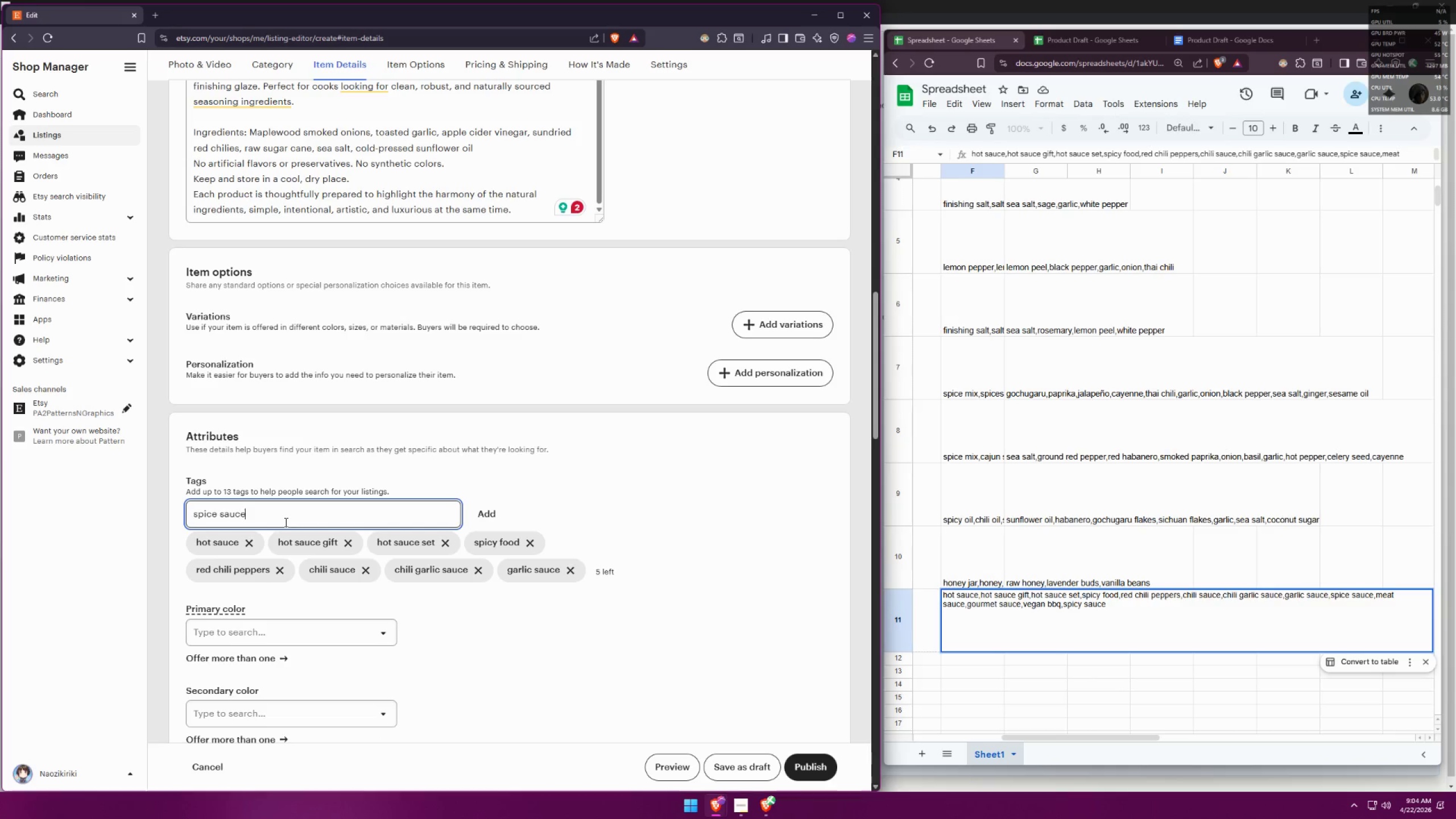 
key(Enter)
 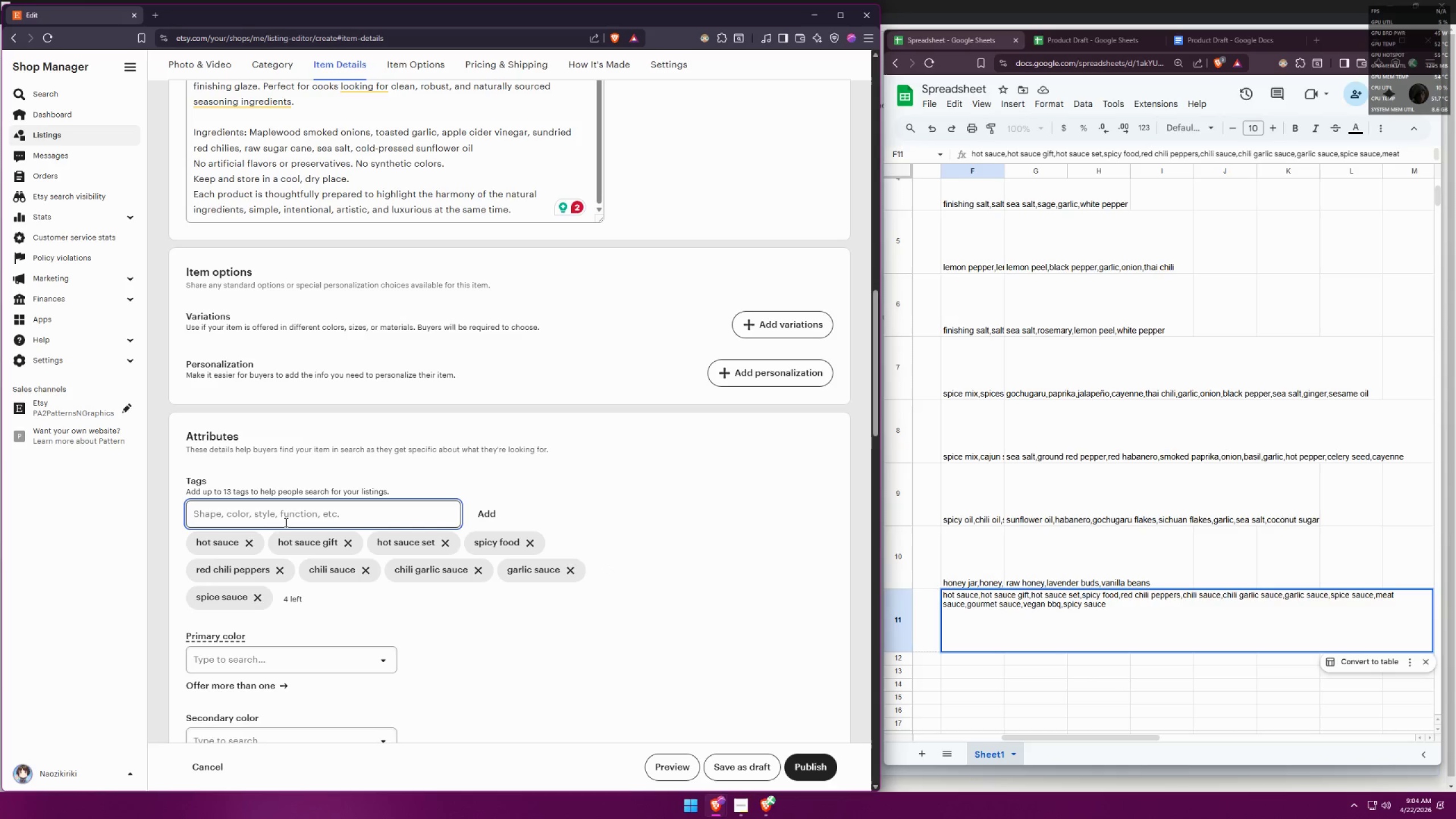 
type(meat sauce)
 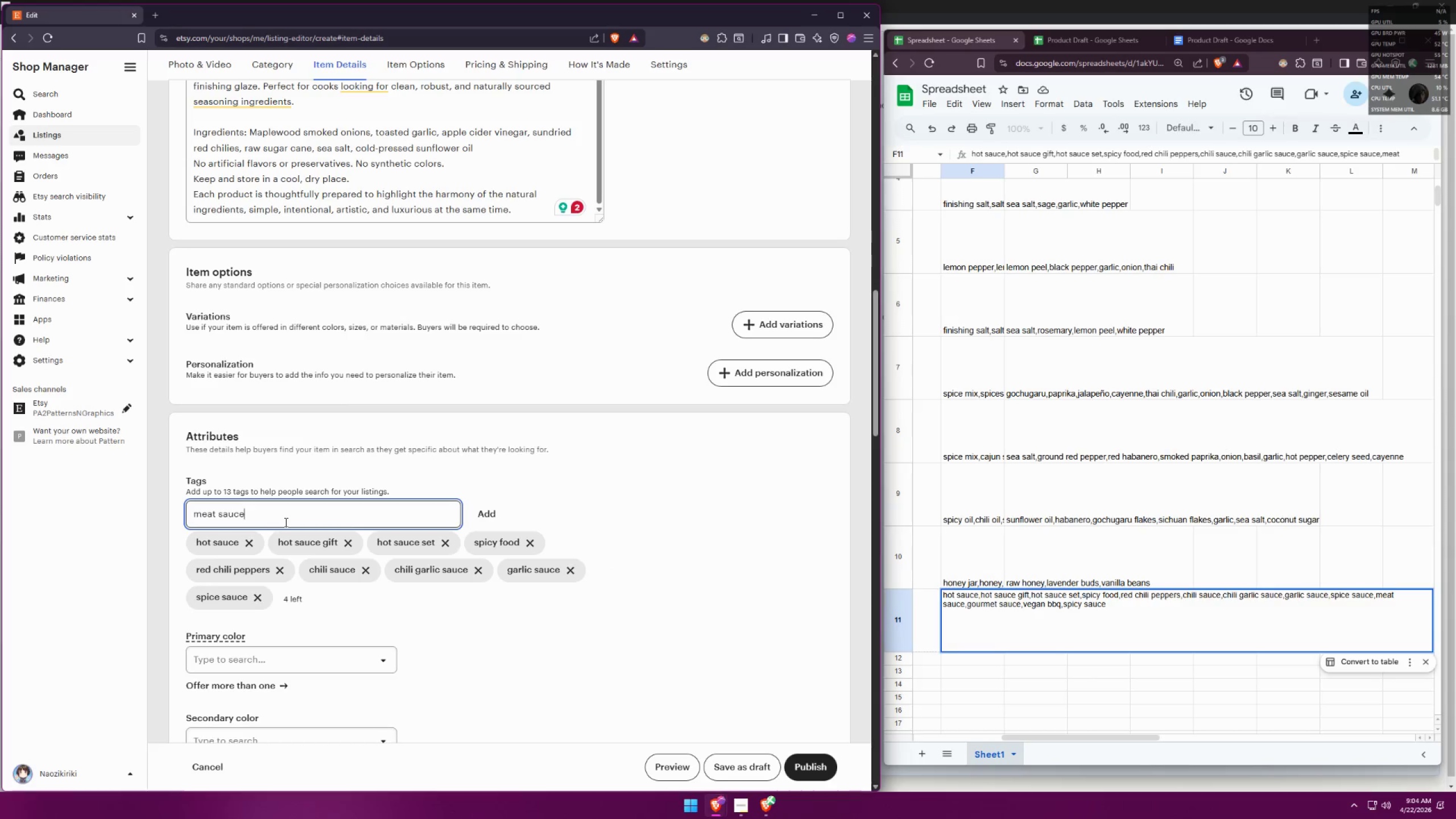 
key(Enter)
 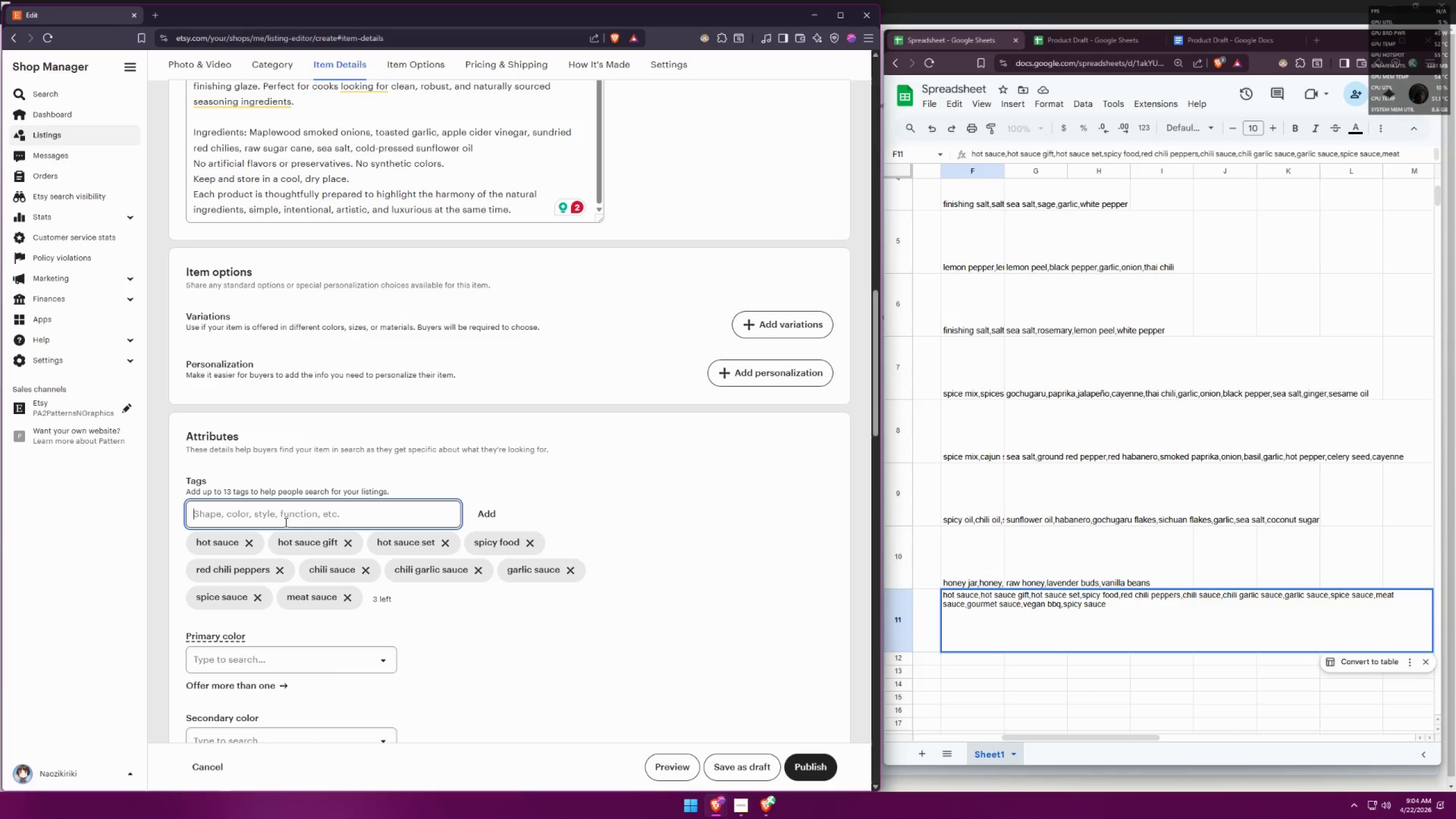 
type(g)
key(Backspace)
type(gourmet sauce)
 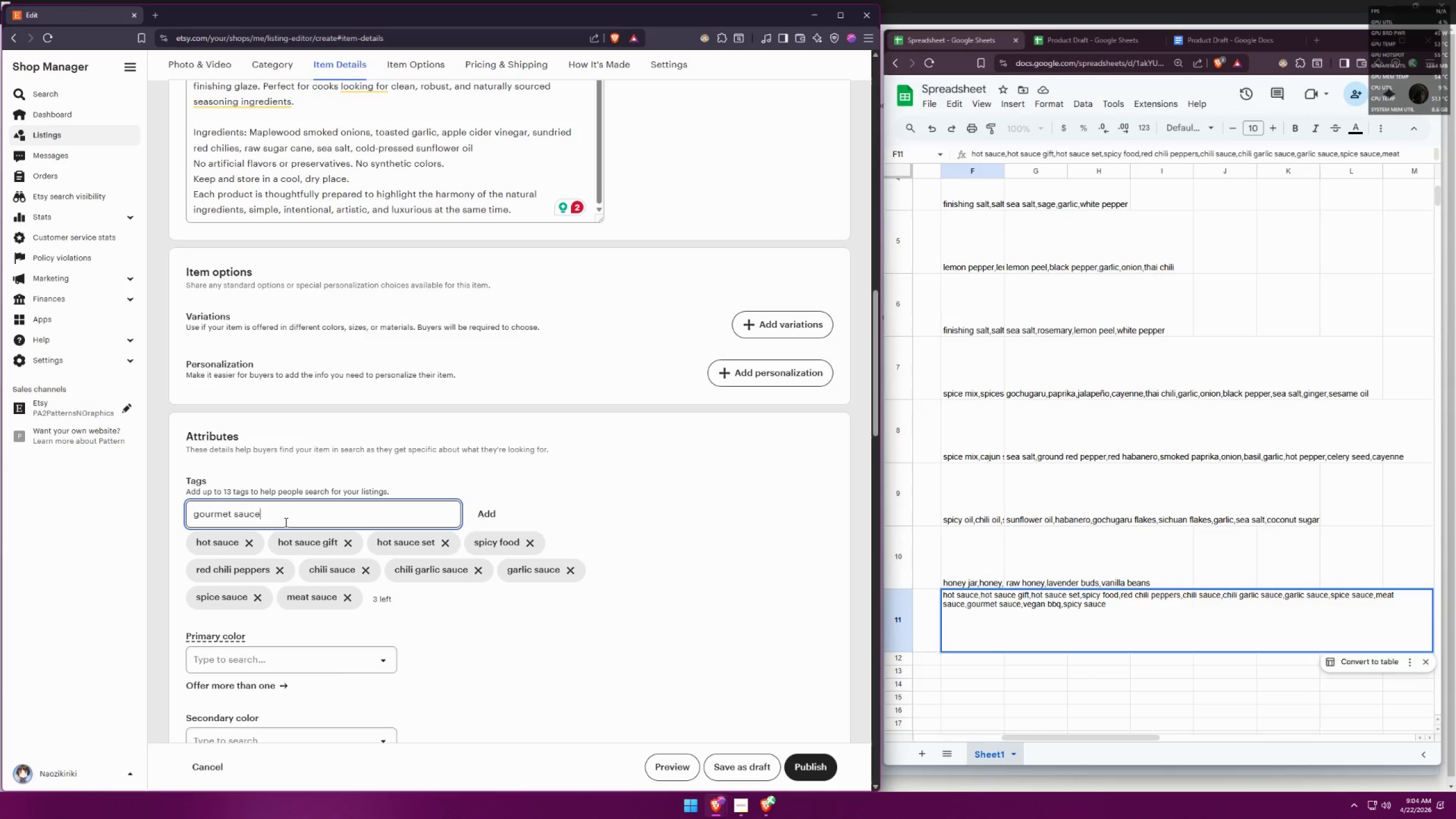 
key(Enter)
 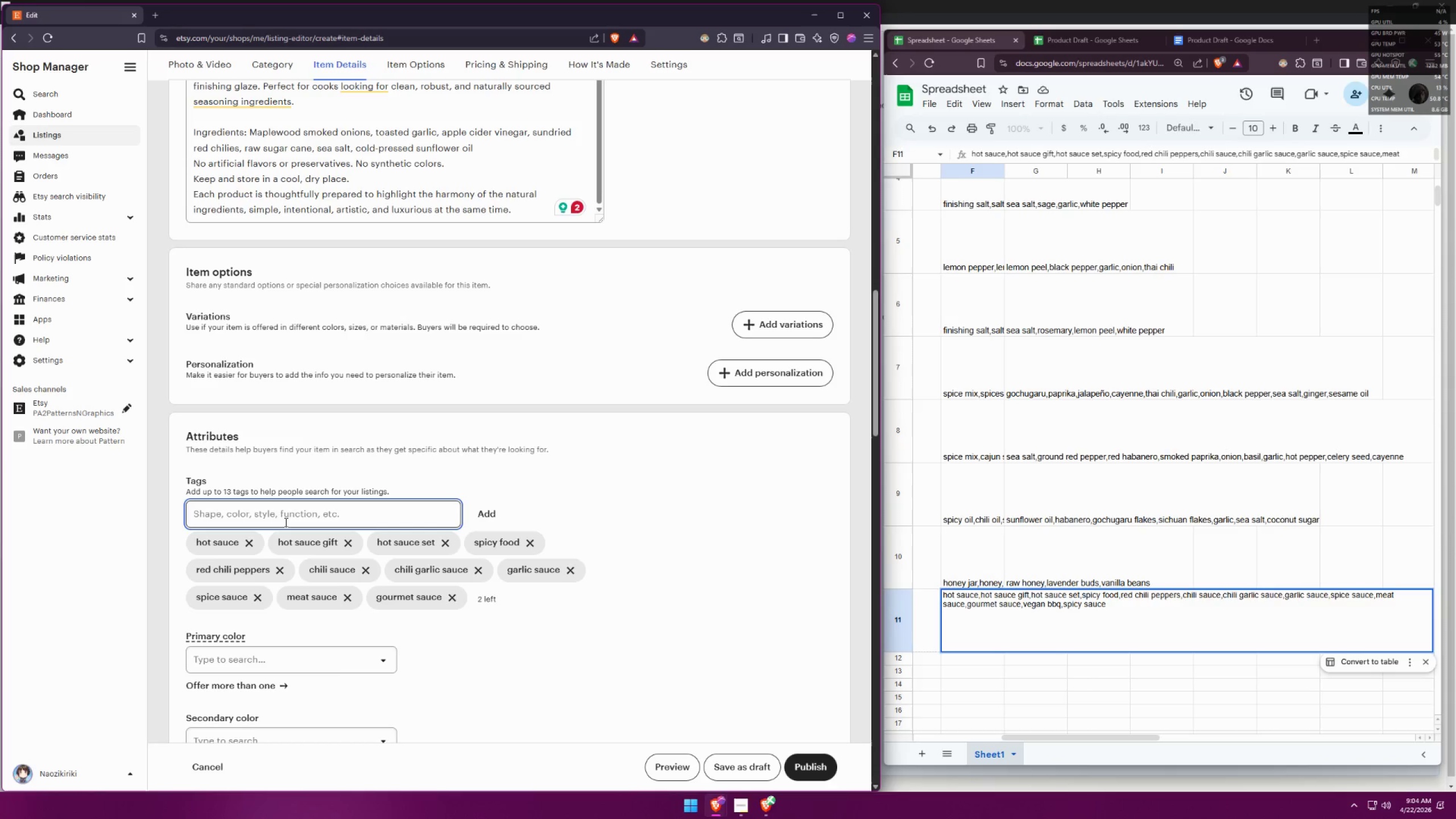 
type(vegan bbq)
 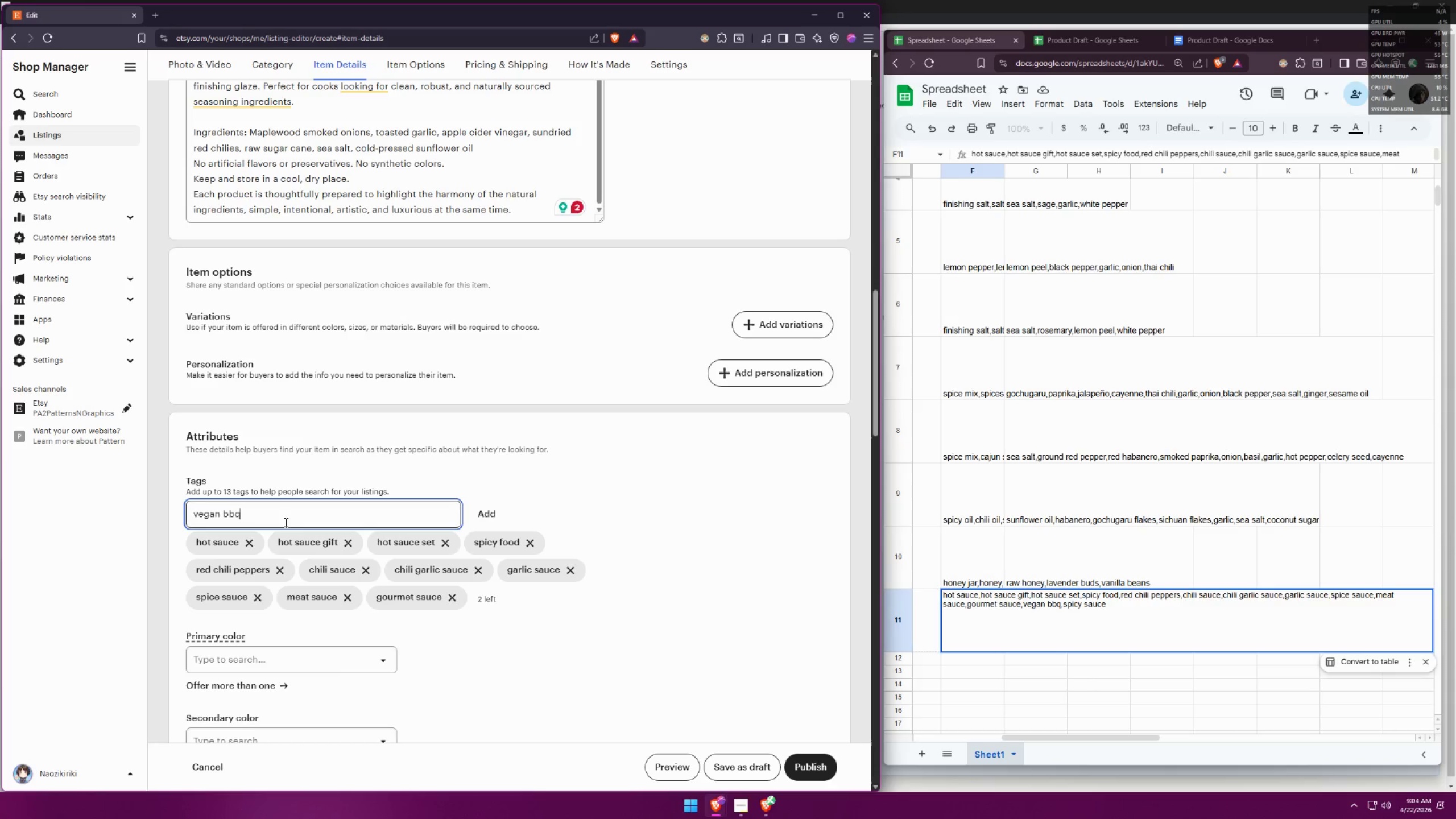 
key(Enter)
 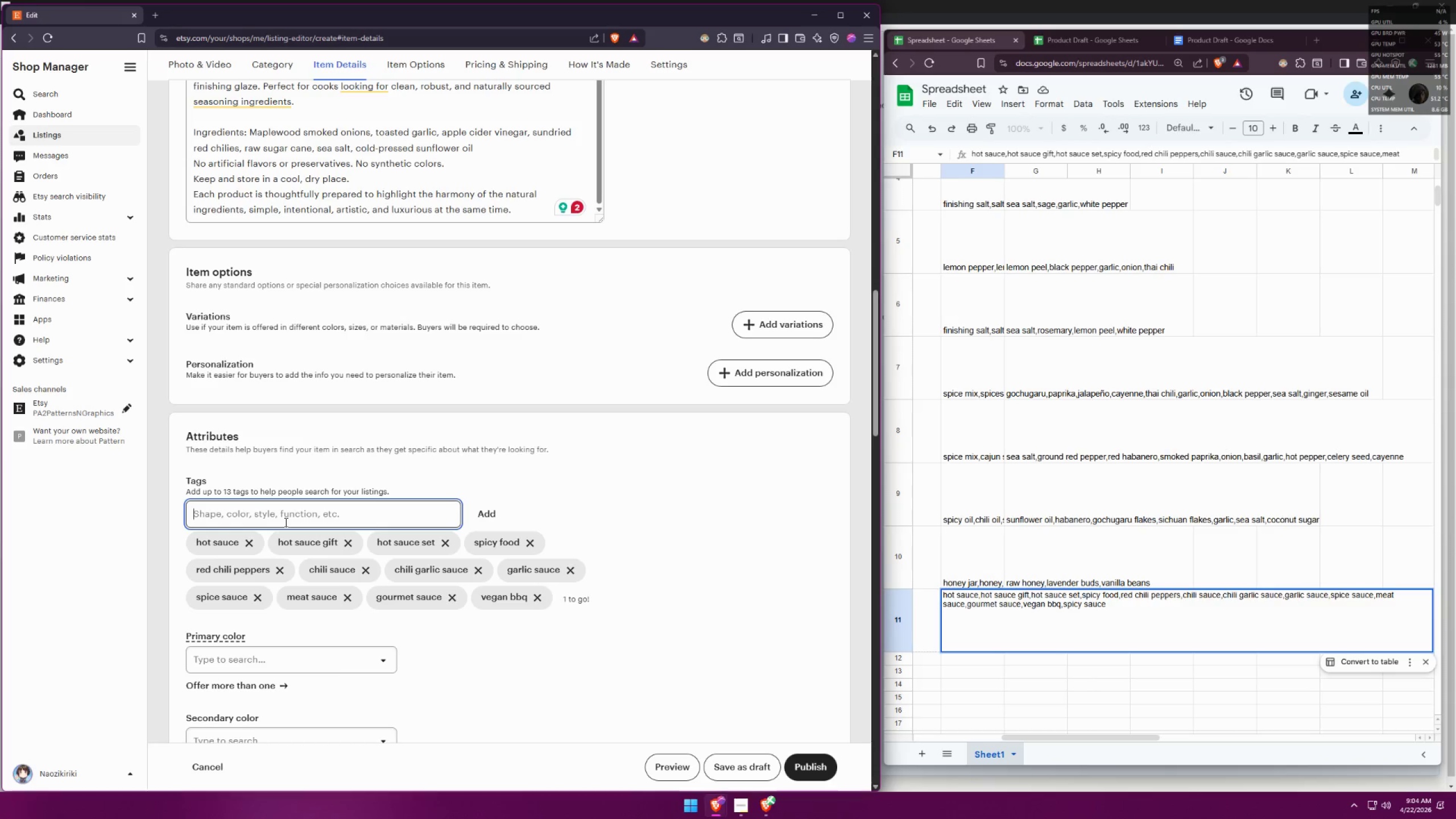 
type(spicy sauce)
 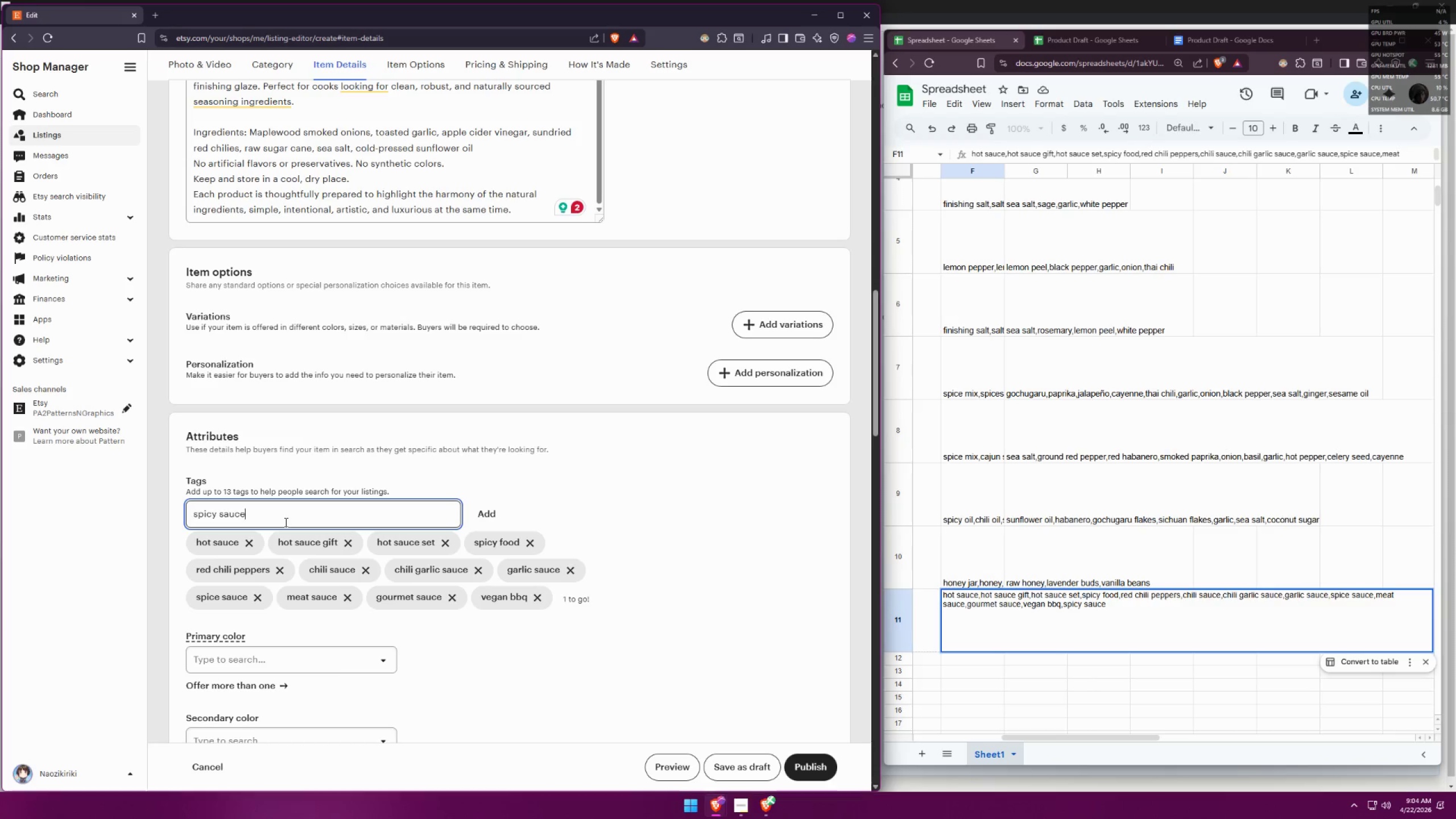 
key(Enter)
 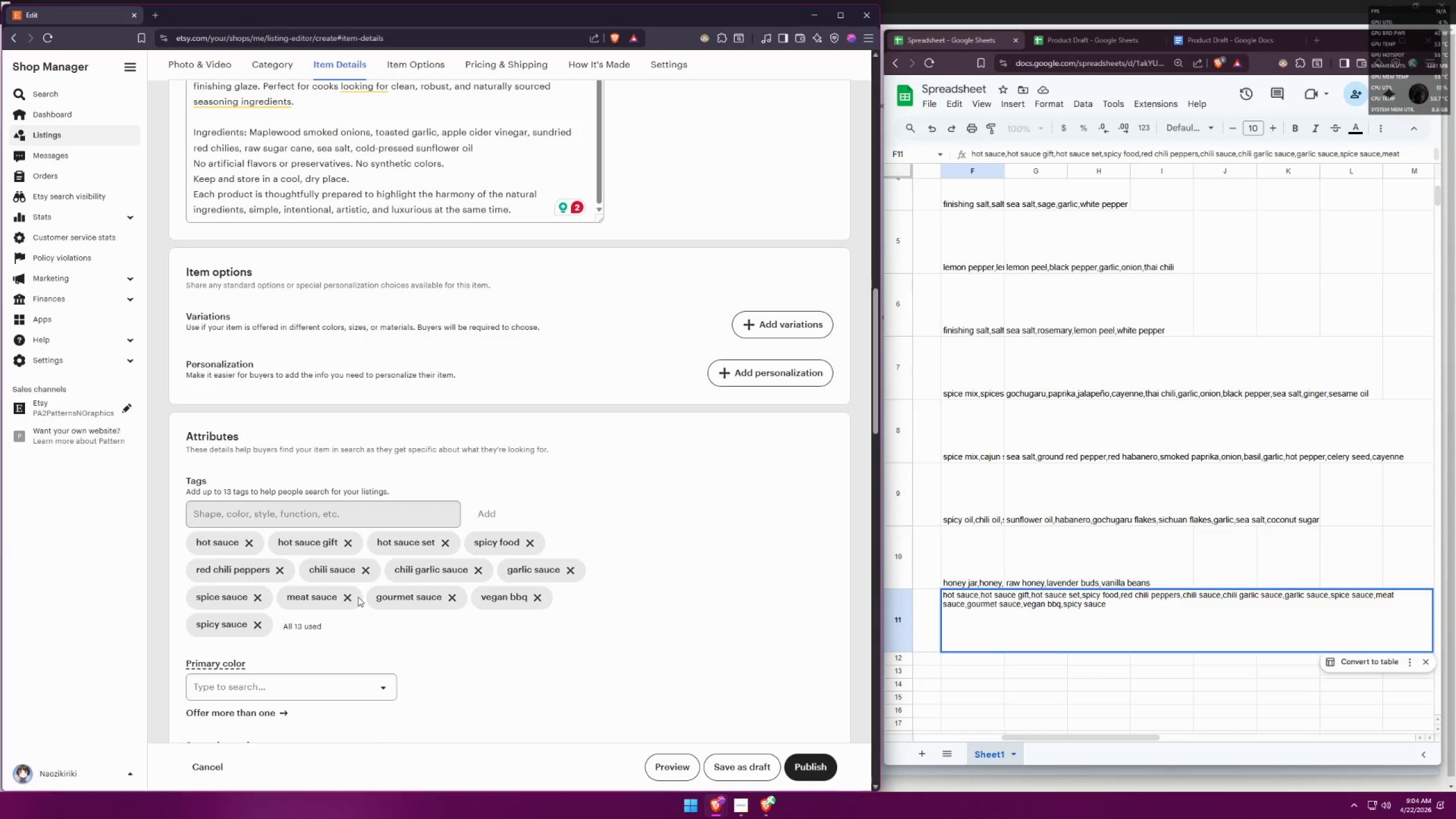 
mouse_move([291, 535])
 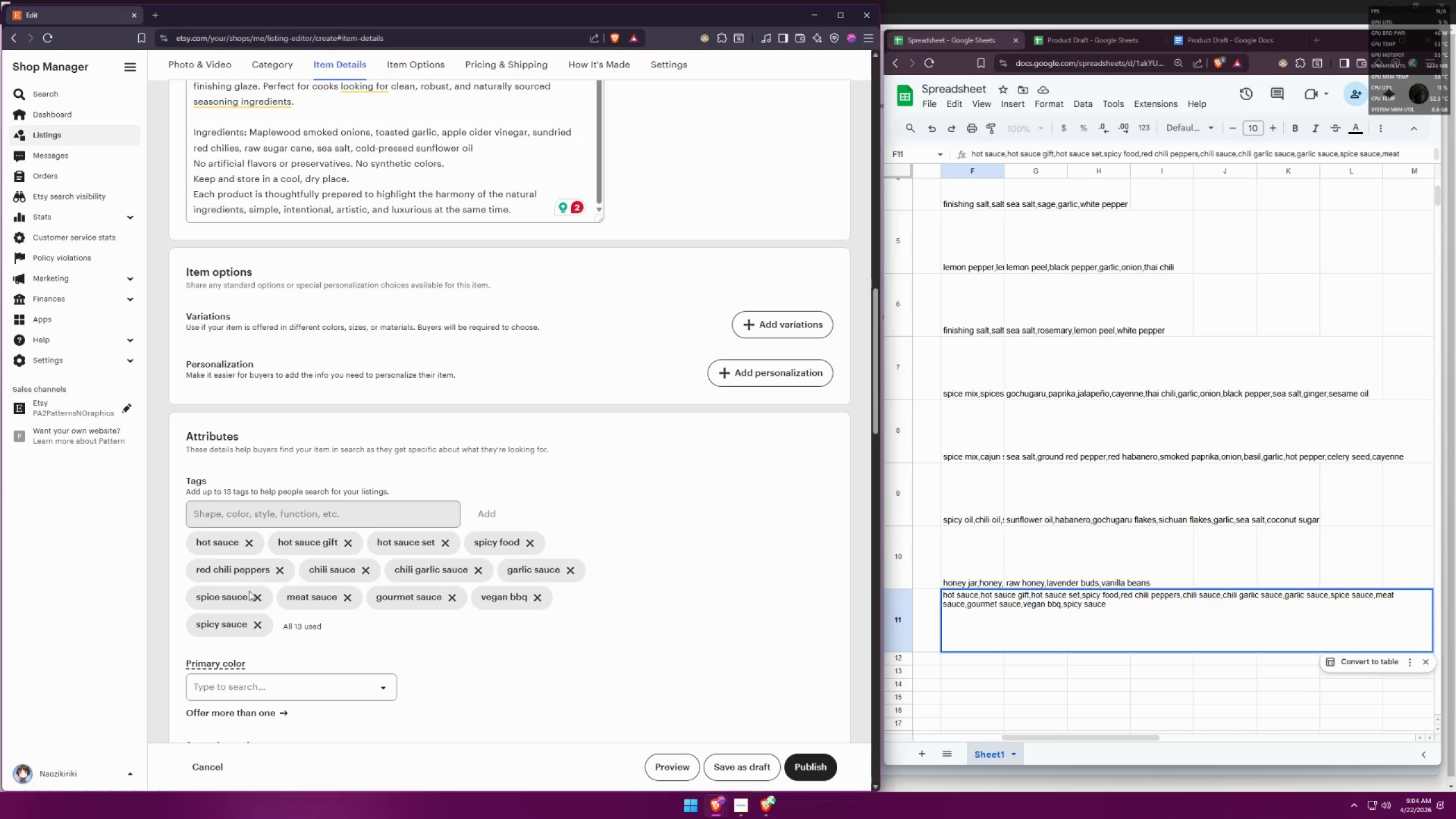 
wait(7.46)
 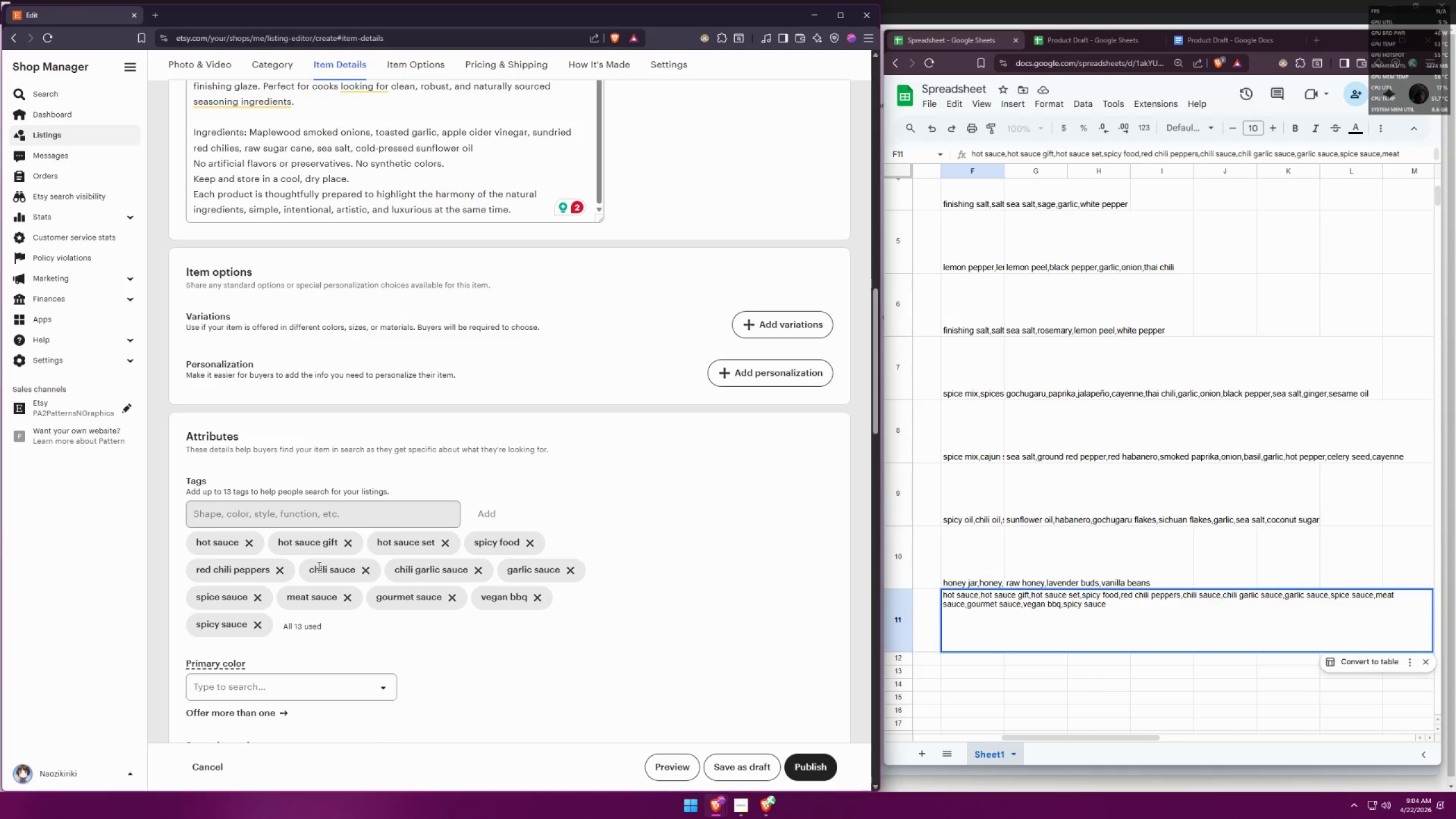 
scroll: coordinate [447, 574], scroll_direction: down, amount: 6.0
 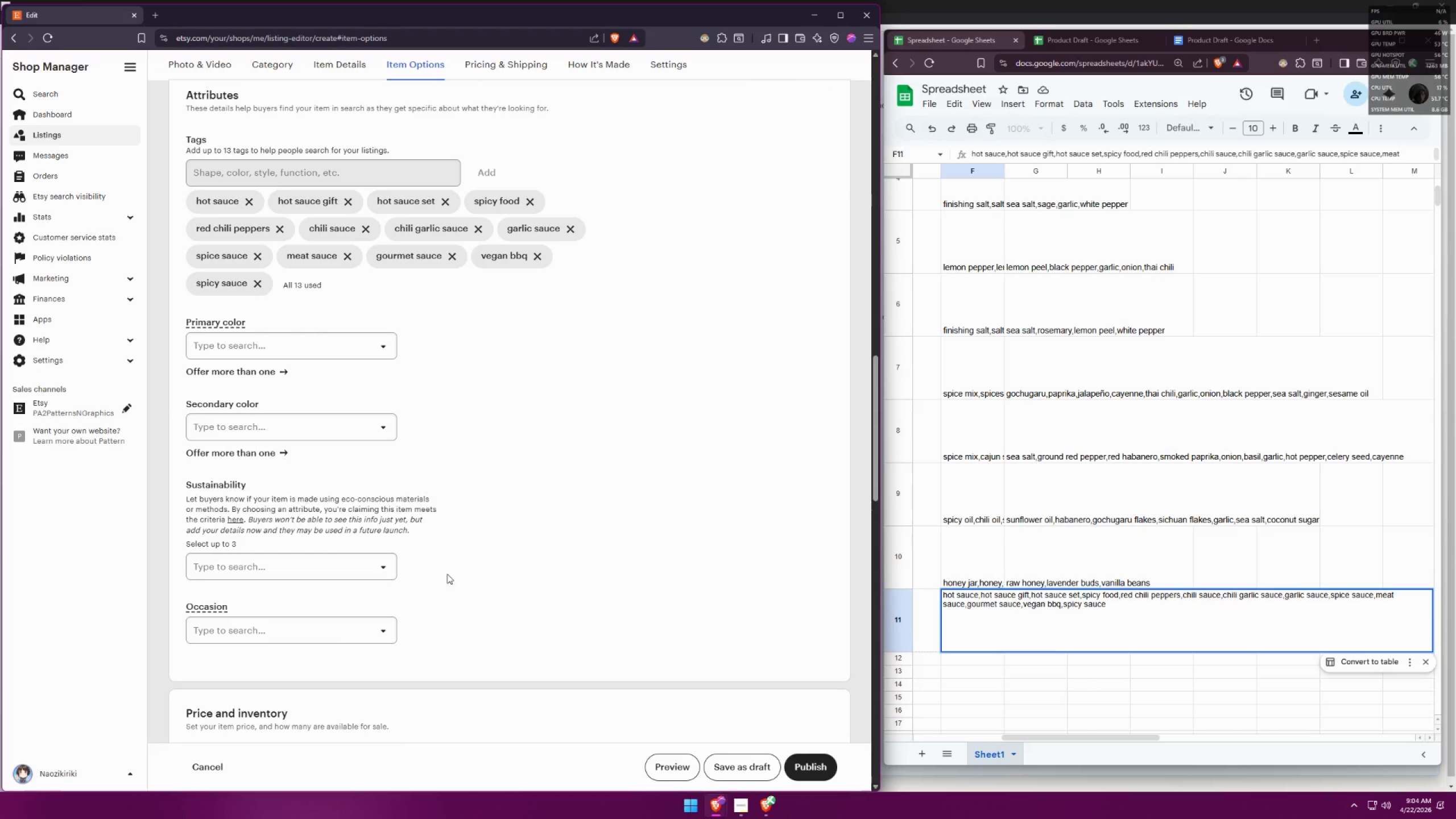 
left_click([344, 577])
 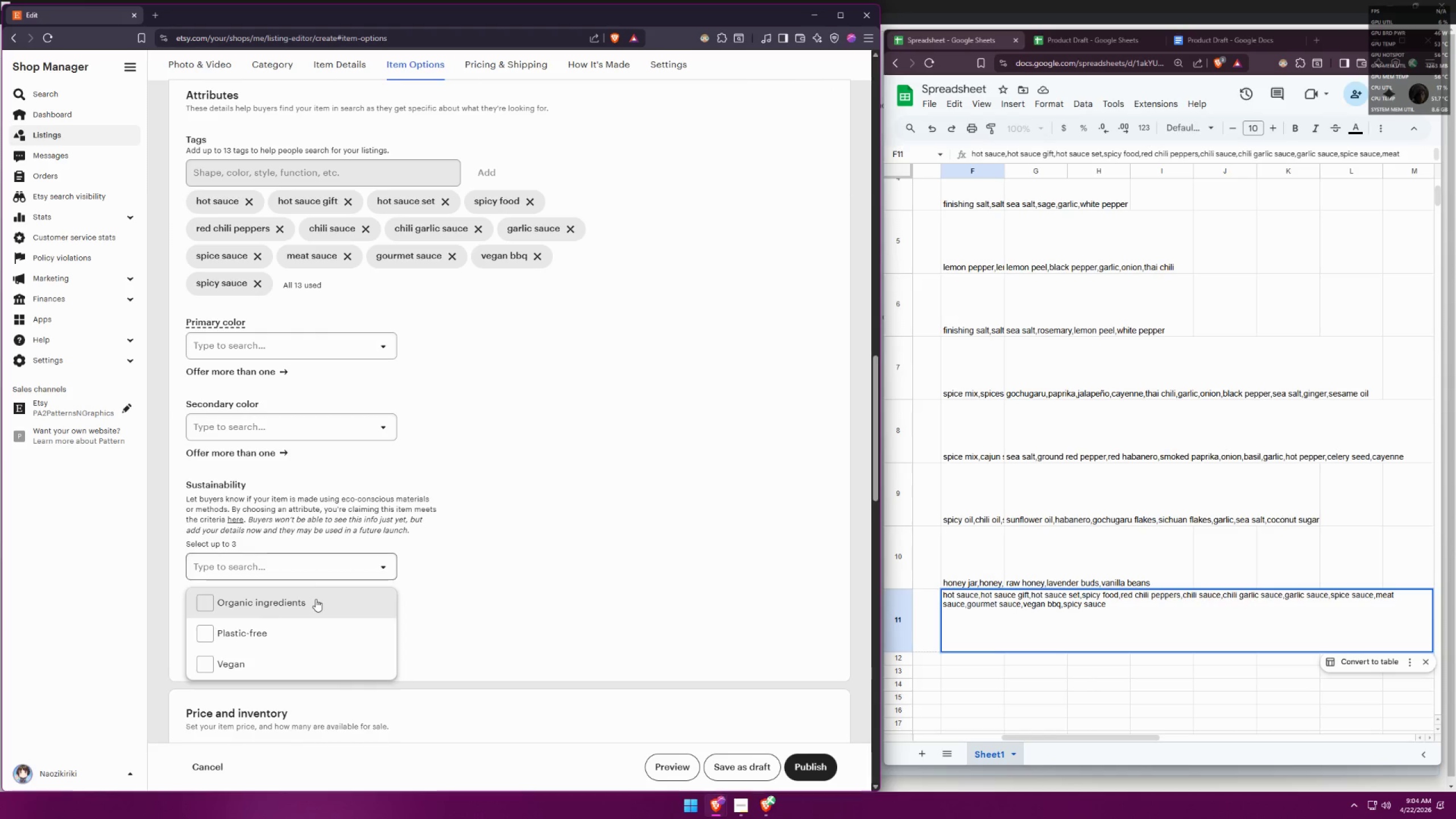 
double_click([290, 659])
 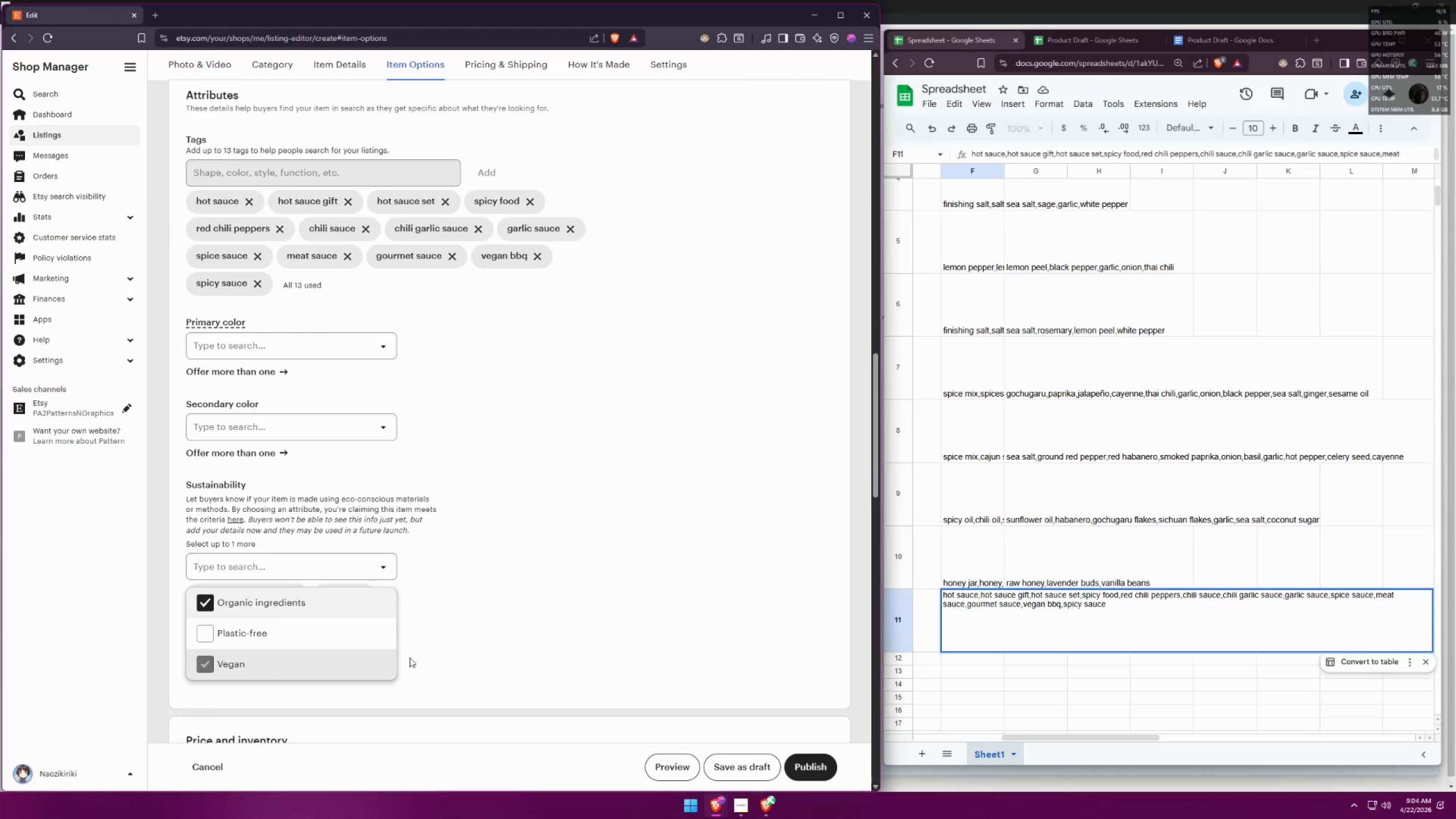 
triple_click([508, 630])
 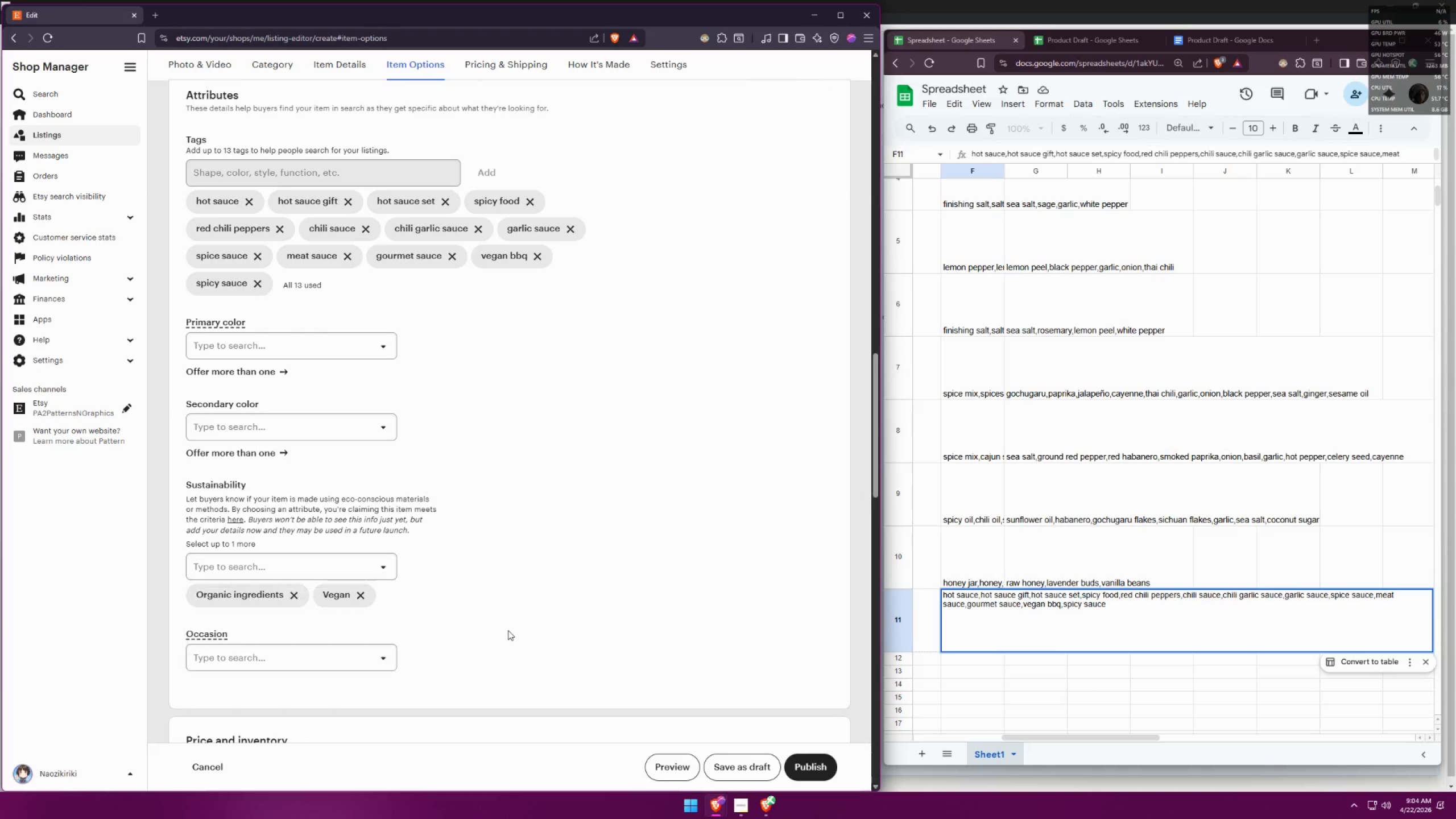 
scroll: coordinate [508, 630], scroll_direction: down, amount: 2.0
 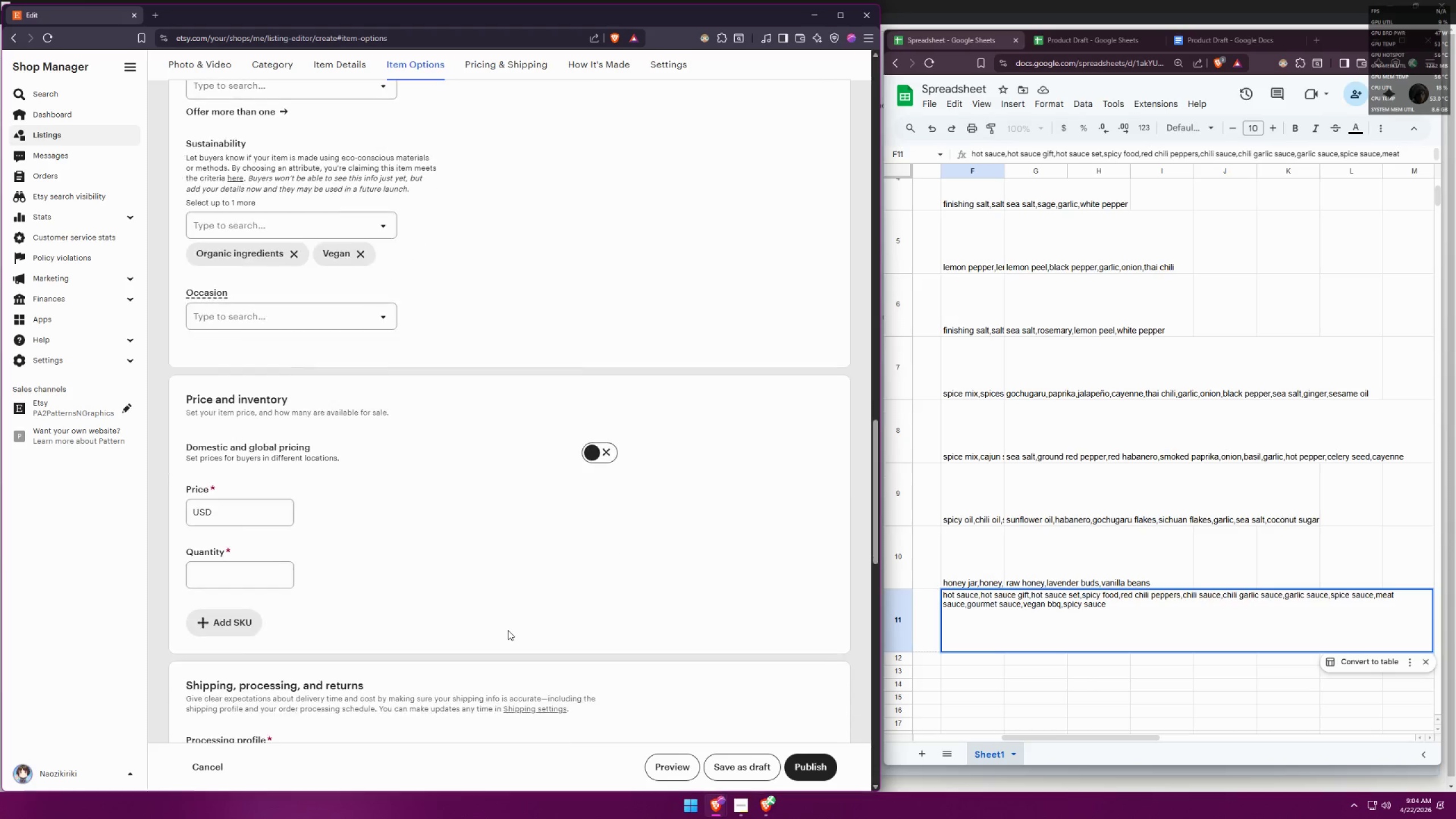 
left_click([238, 520])
 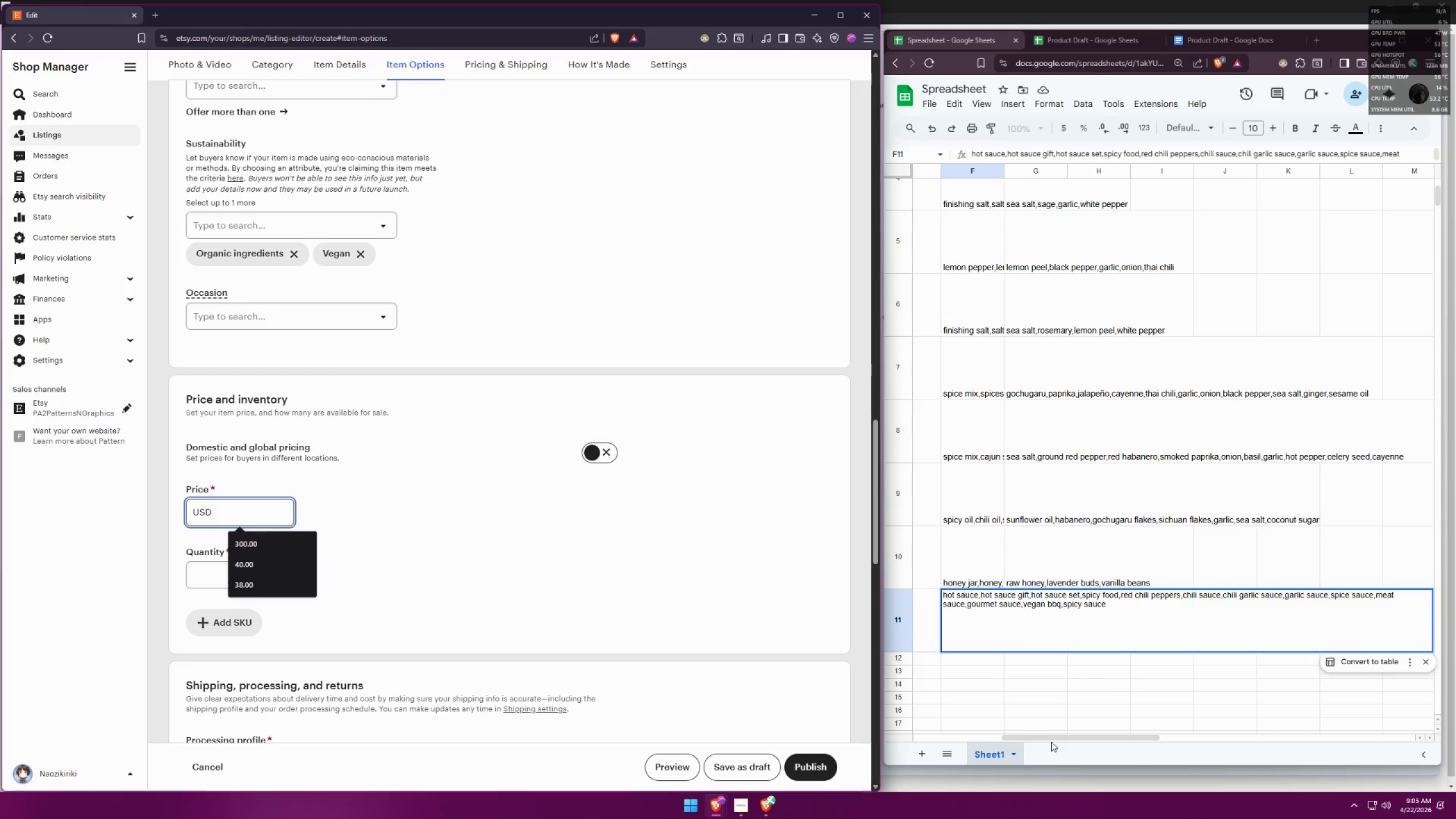 
left_click([919, 600])
 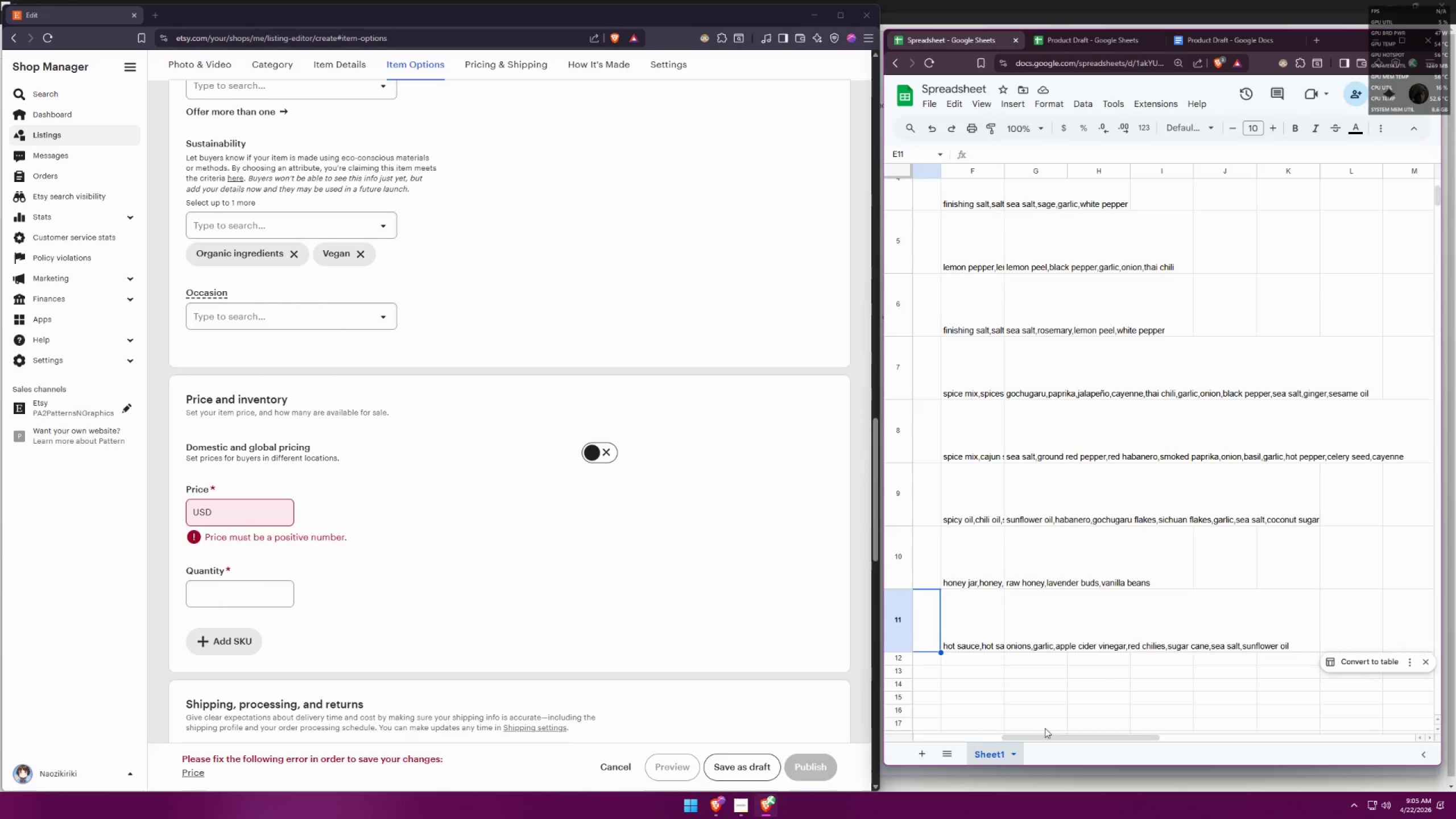 
left_click_drag(start_coordinate=[1046, 741], to_coordinate=[970, 725])
 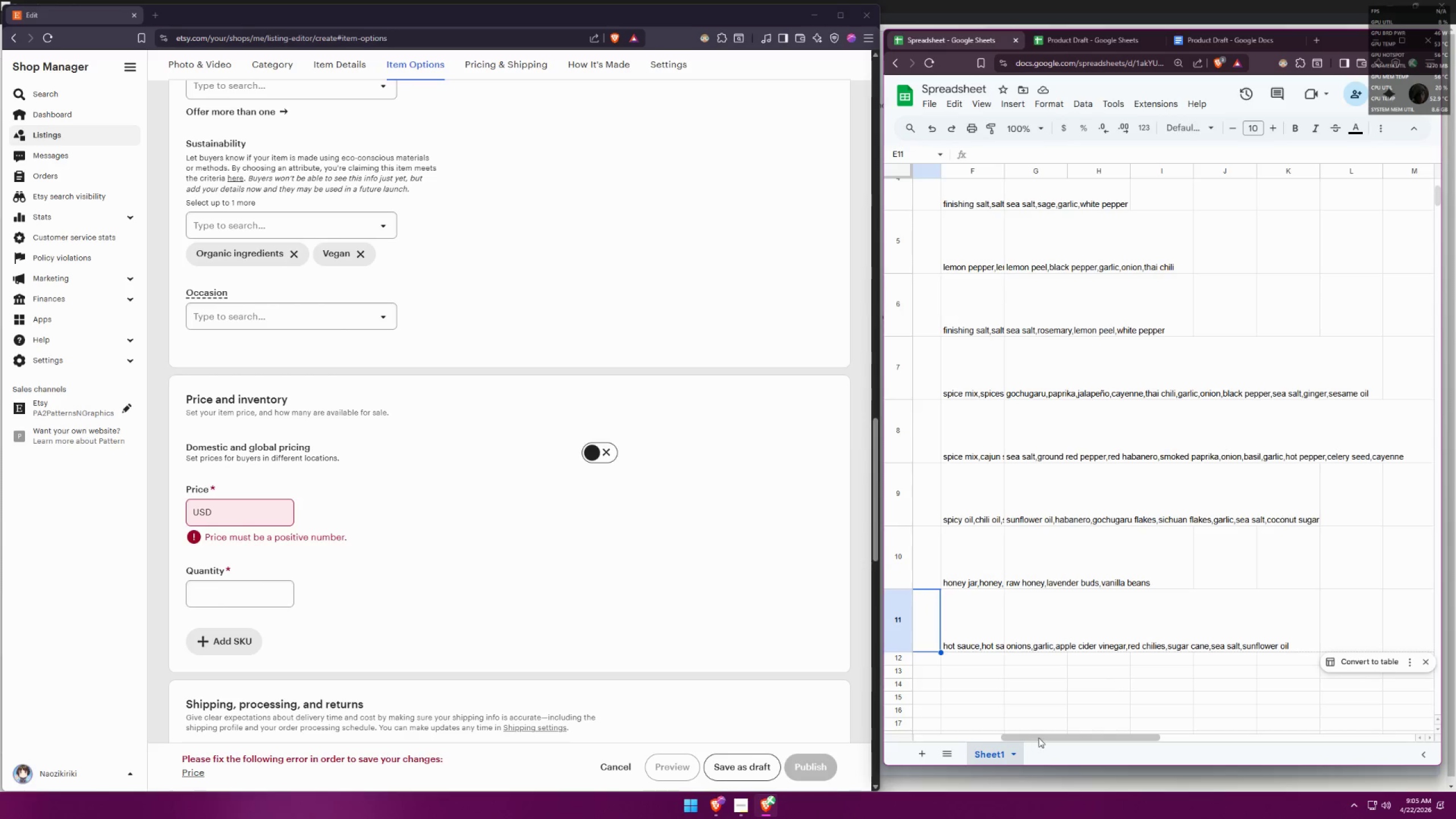 
left_click_drag(start_coordinate=[1039, 737], to_coordinate=[934, 727])
 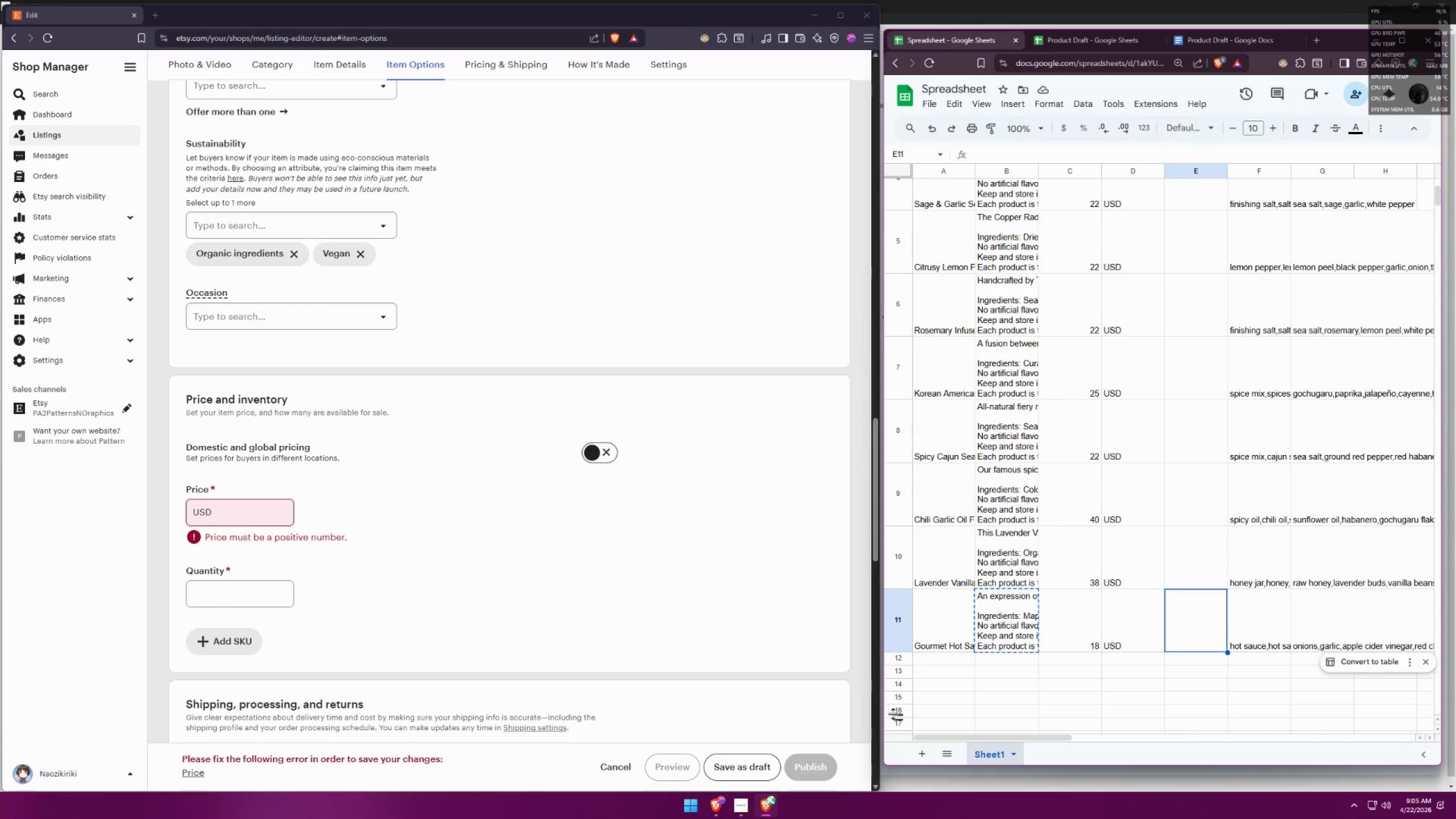 
scroll: coordinate [553, 545], scroll_direction: up, amount: 1.0
 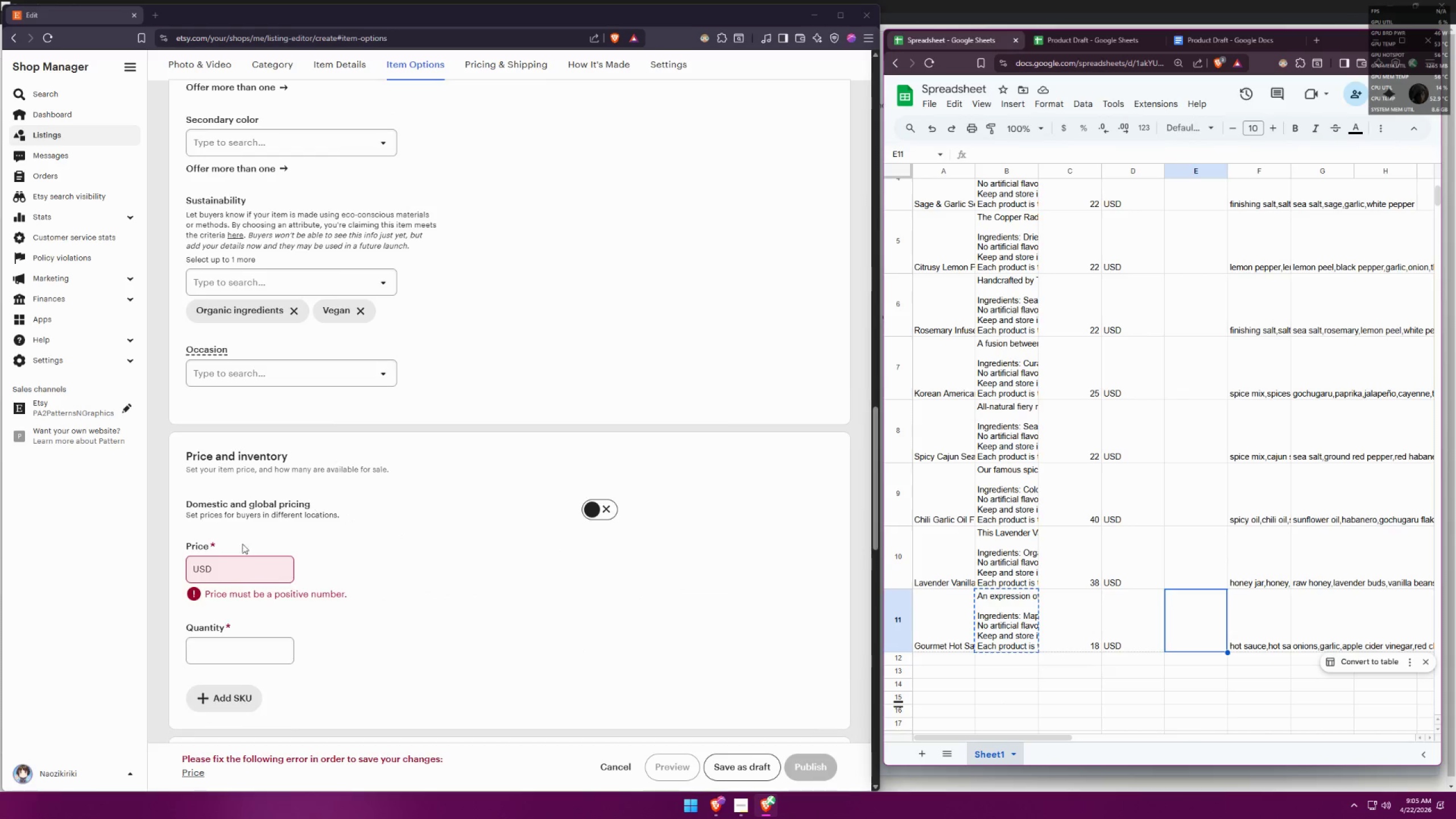 
left_click([237, 566])
 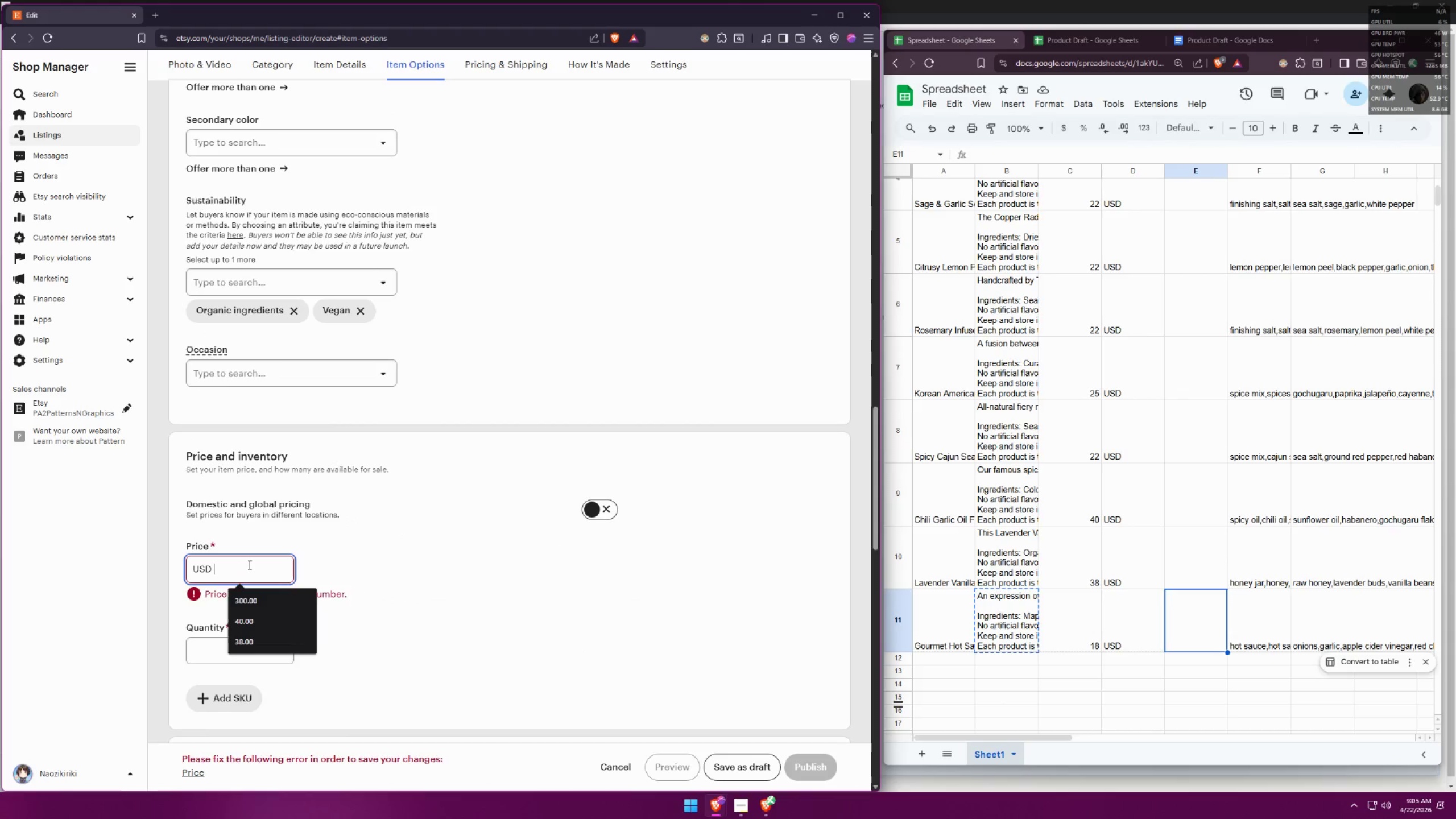 
type(18)
 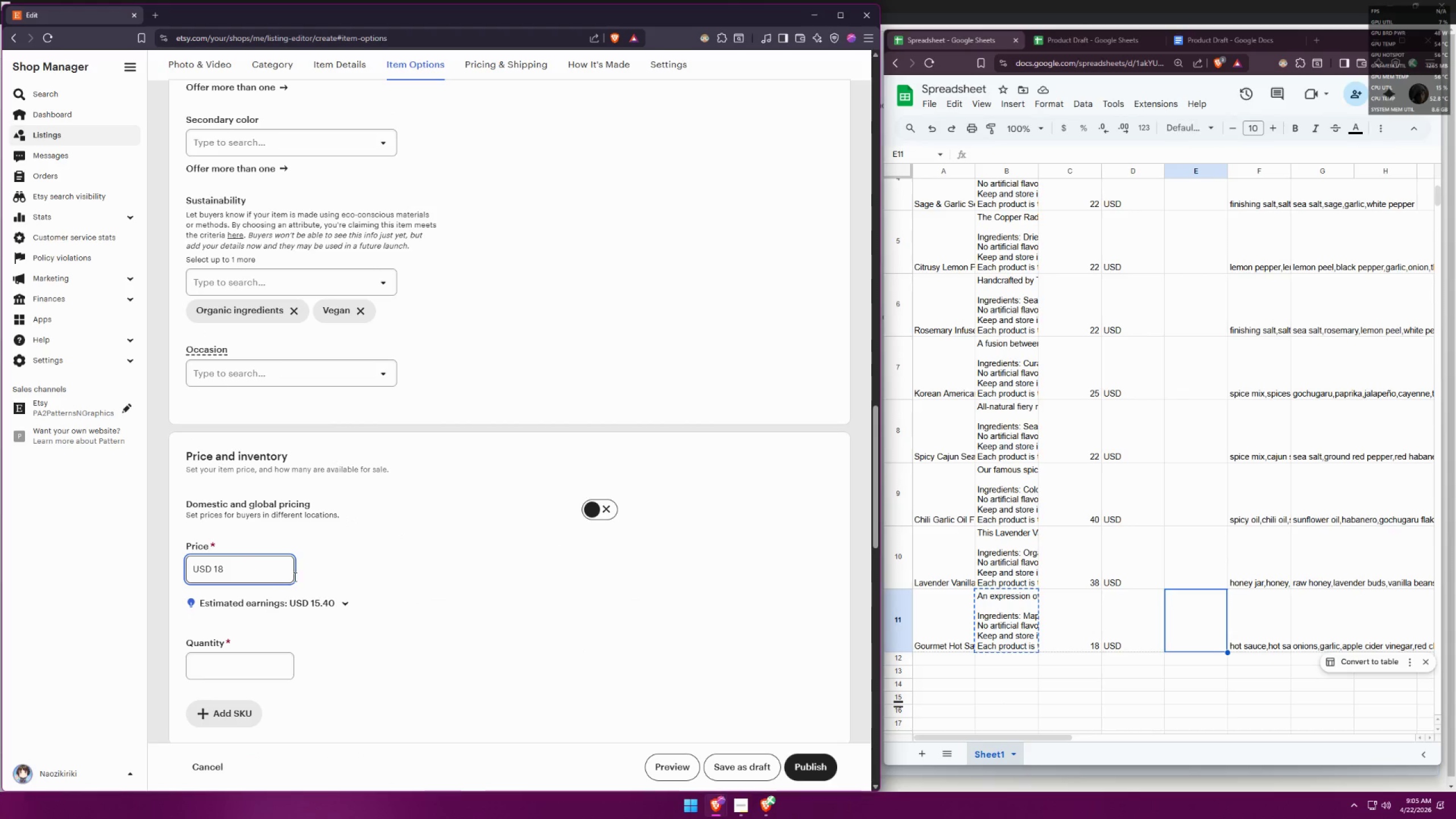 
left_click([390, 614])
 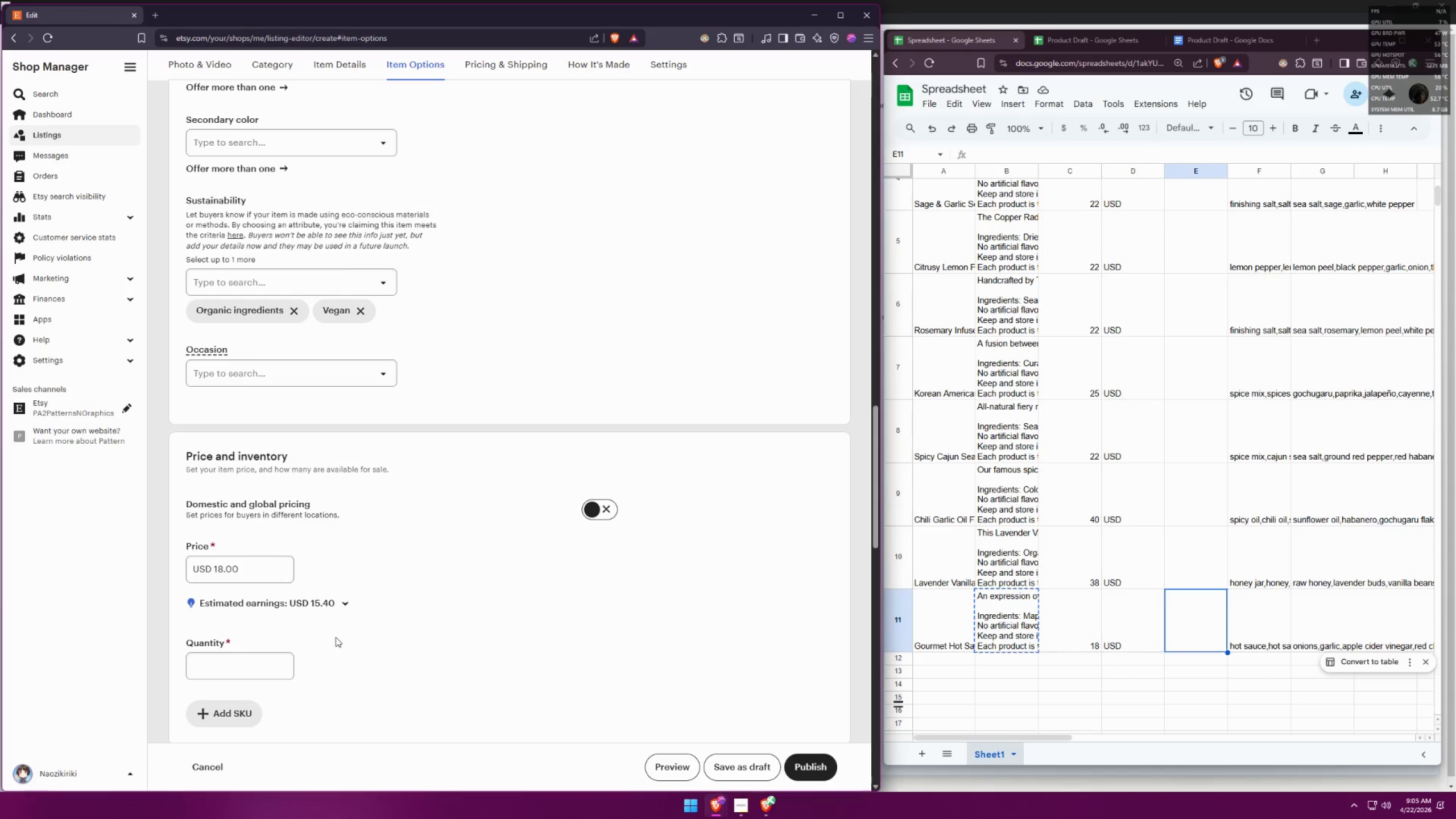 
left_click([264, 669])
 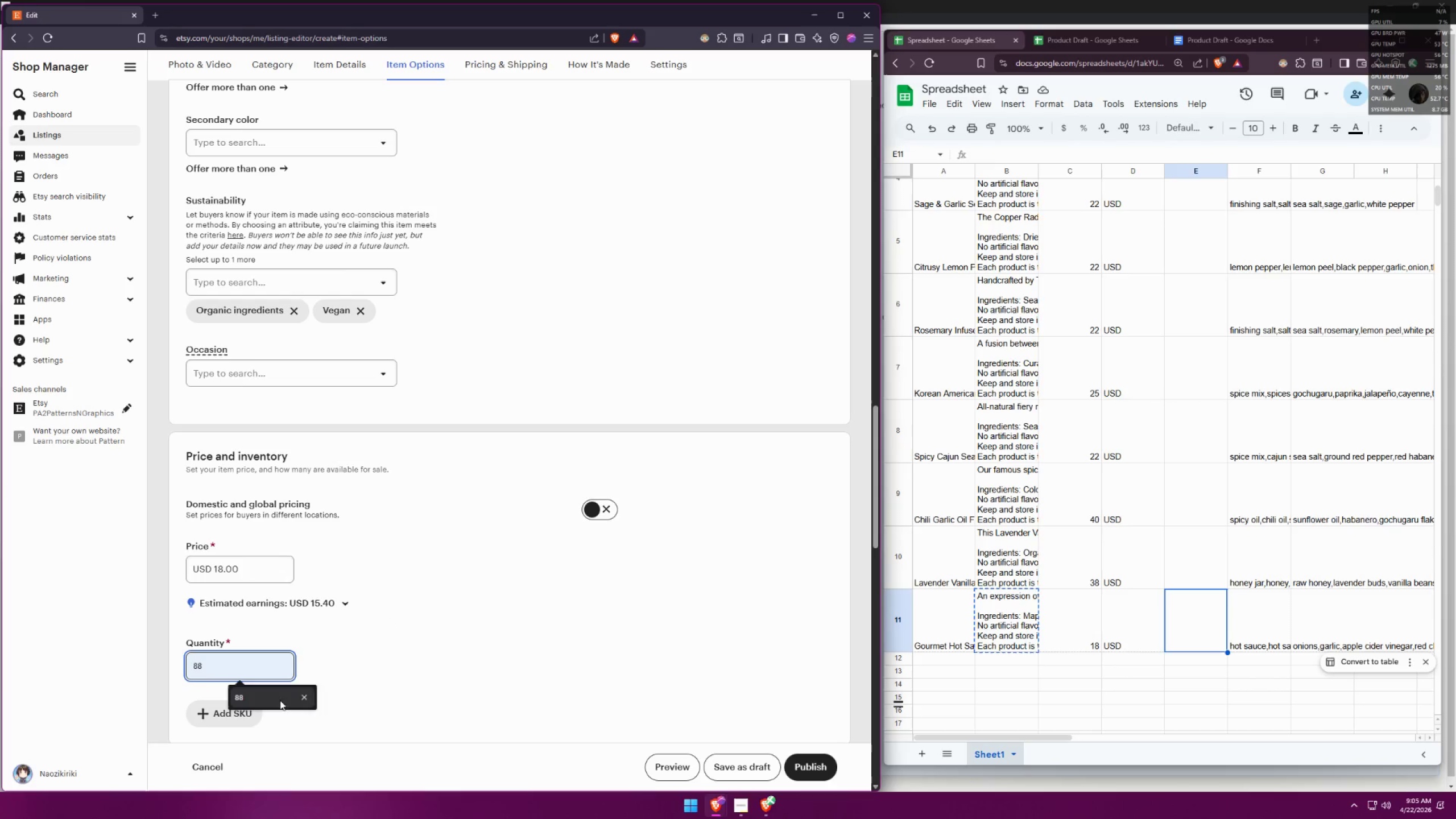 
double_click([432, 677])
 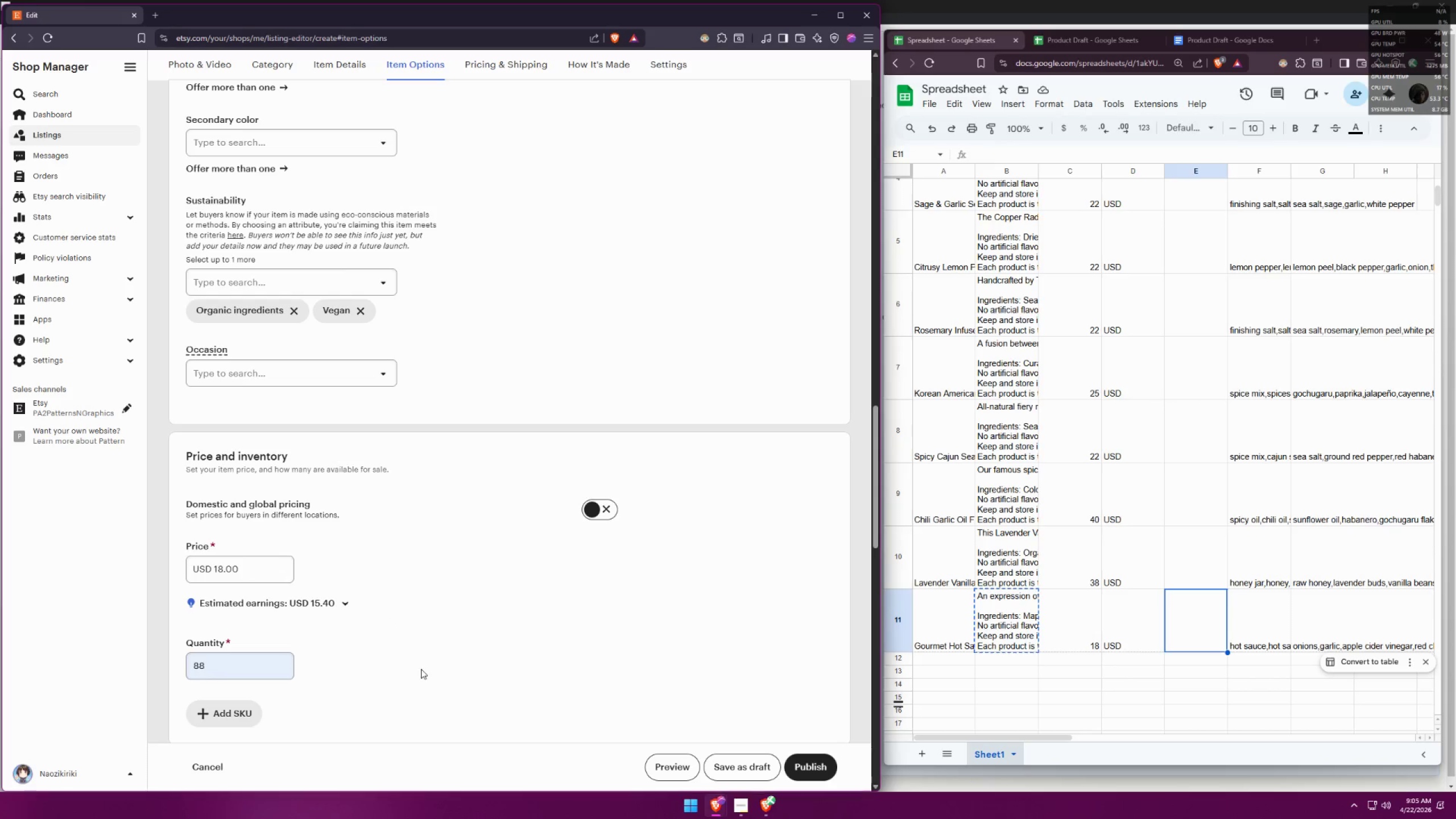 
scroll: coordinate [415, 526], scroll_direction: down, amount: 7.0
 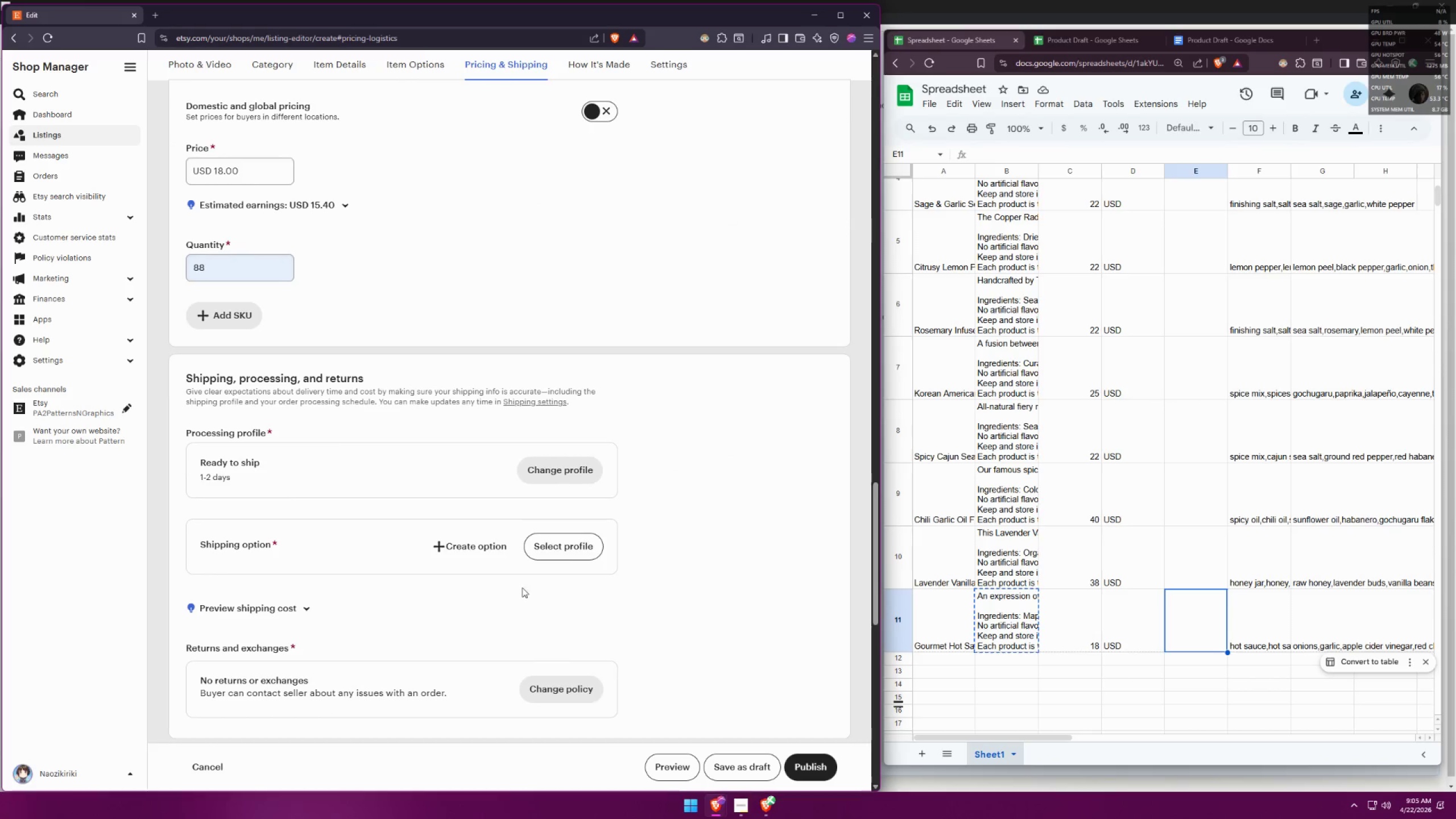 
left_click([569, 549])
 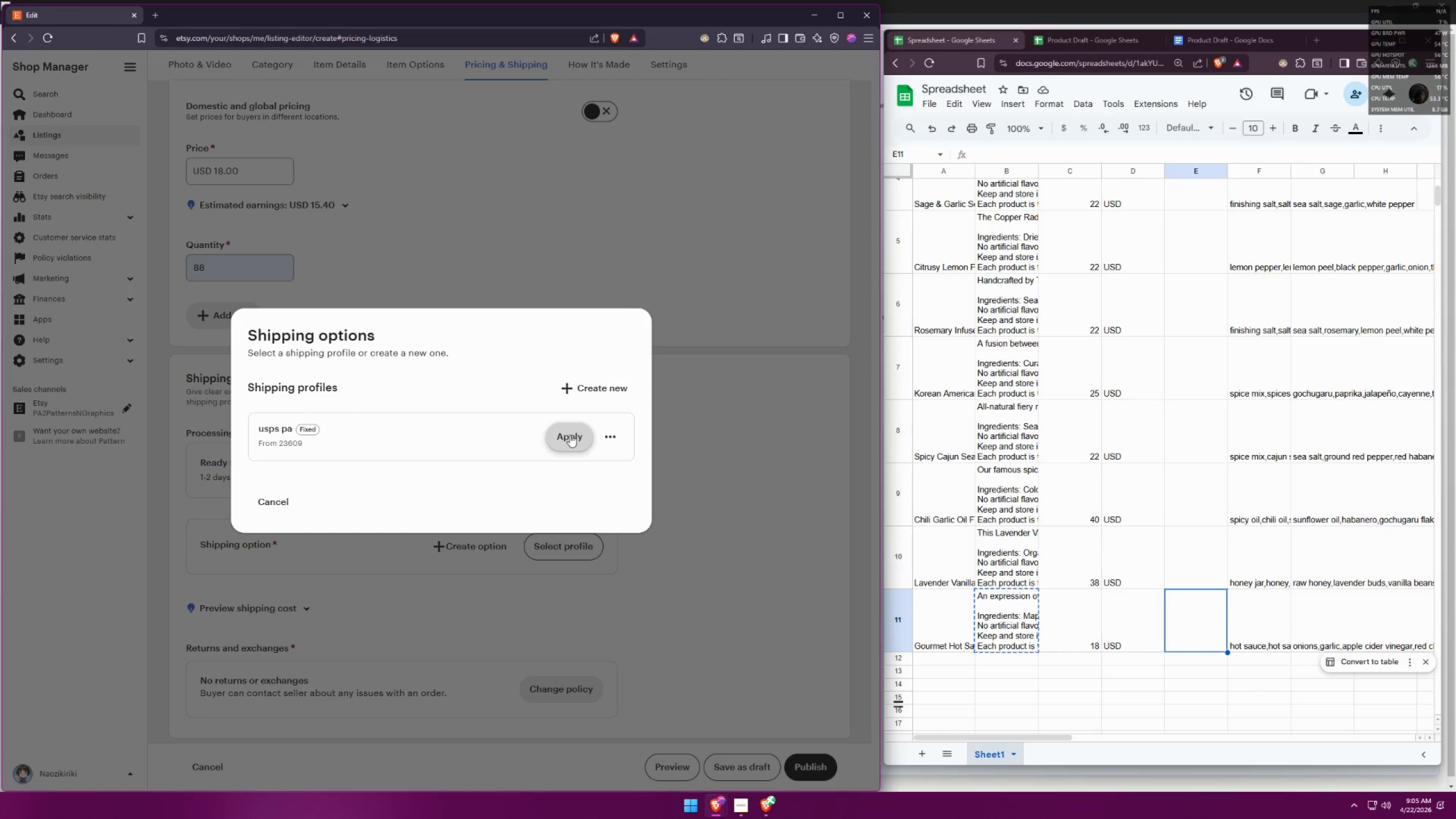 
left_click([570, 435])
 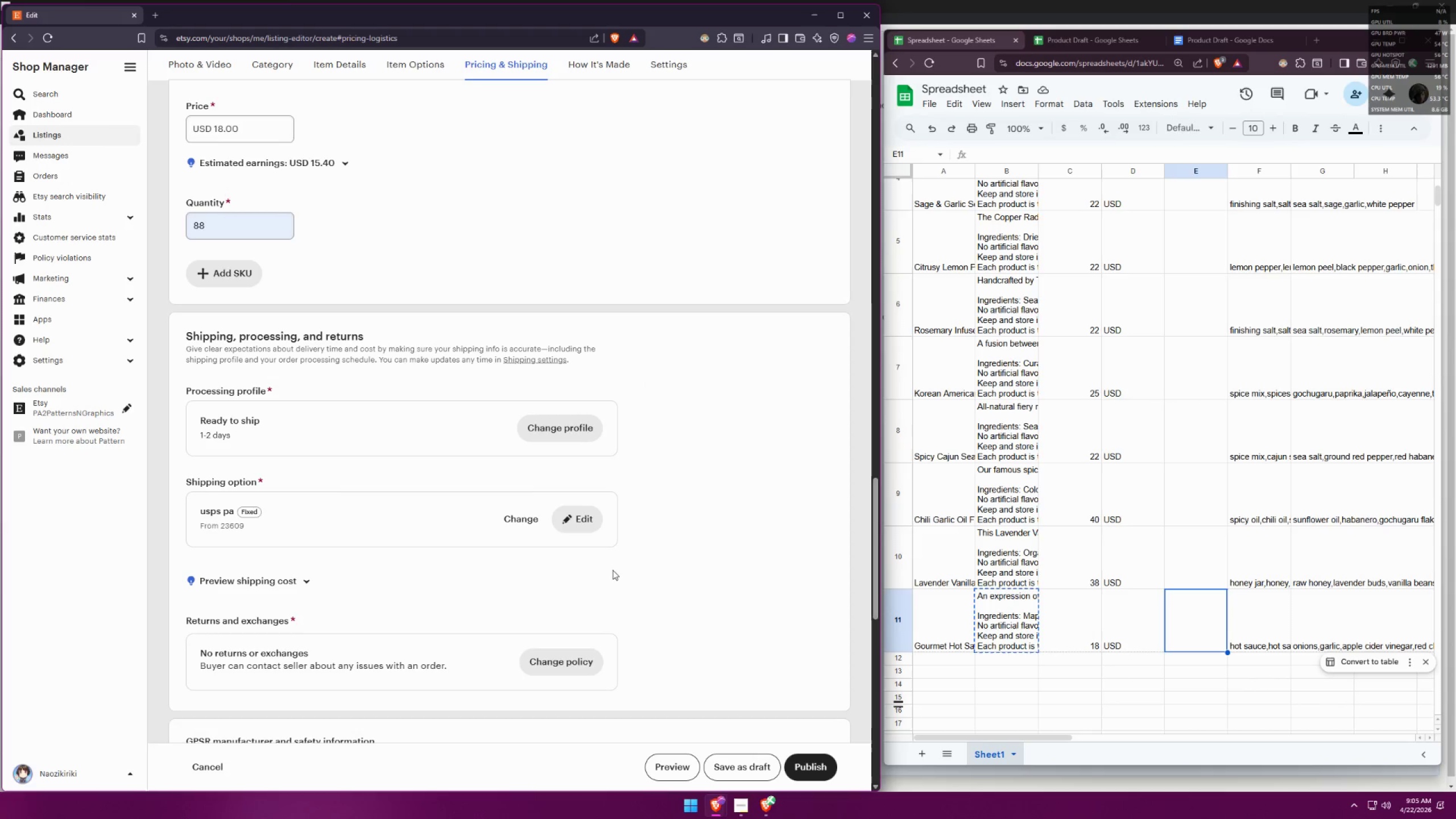 
left_click([666, 551])
 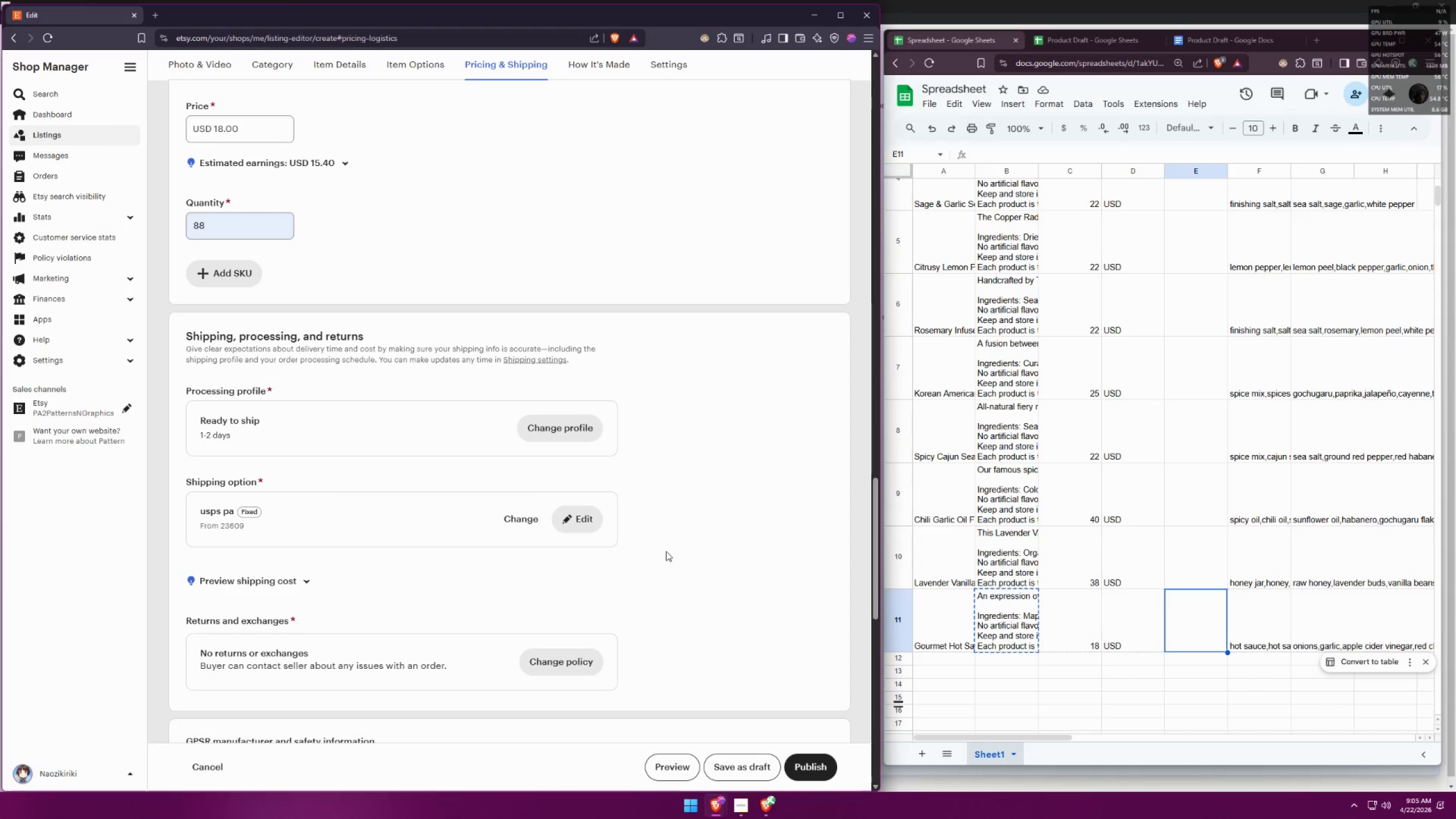 
scroll: coordinate [683, 531], scroll_direction: down, amount: 7.0
 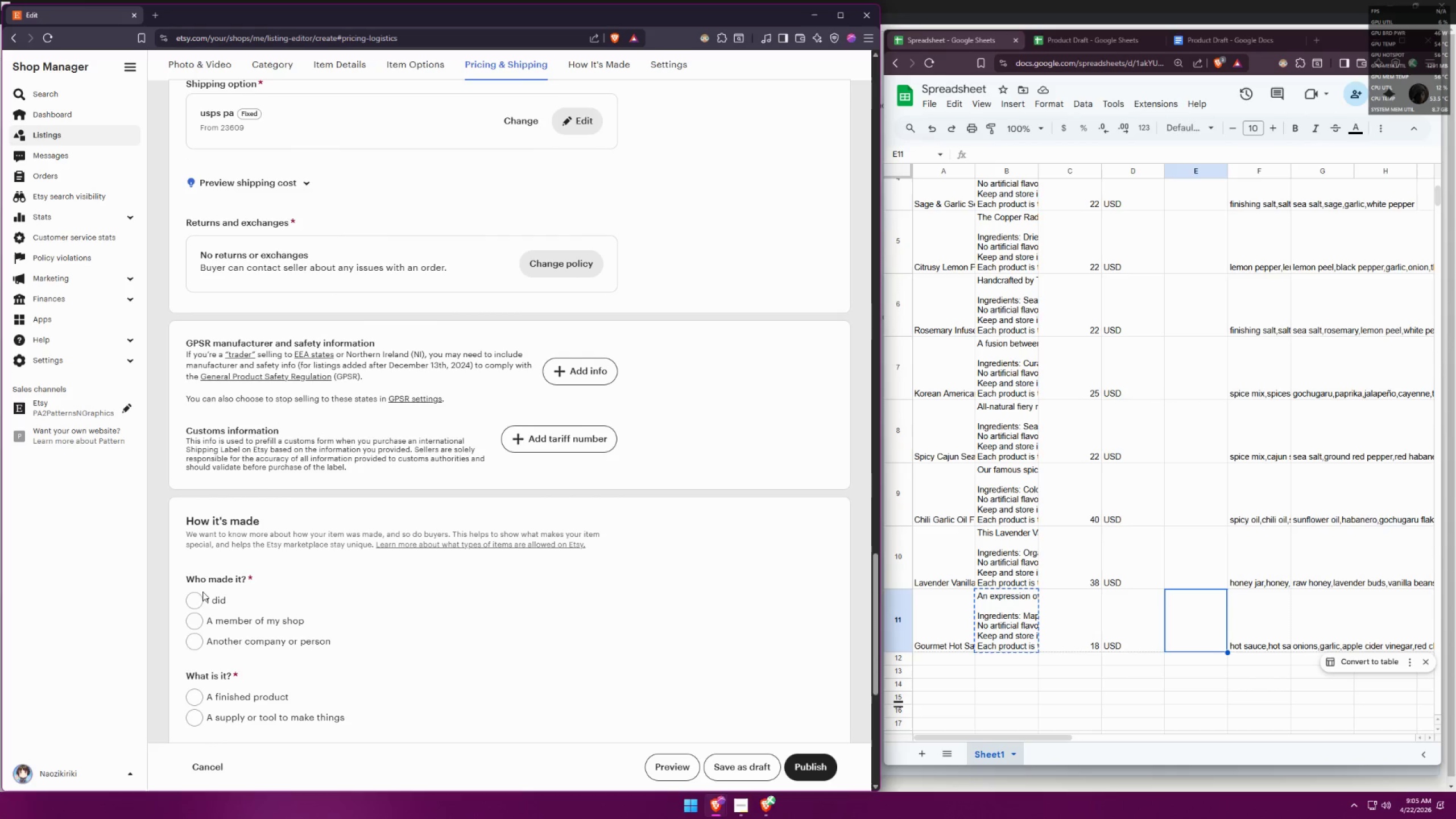 
left_click([196, 594])
 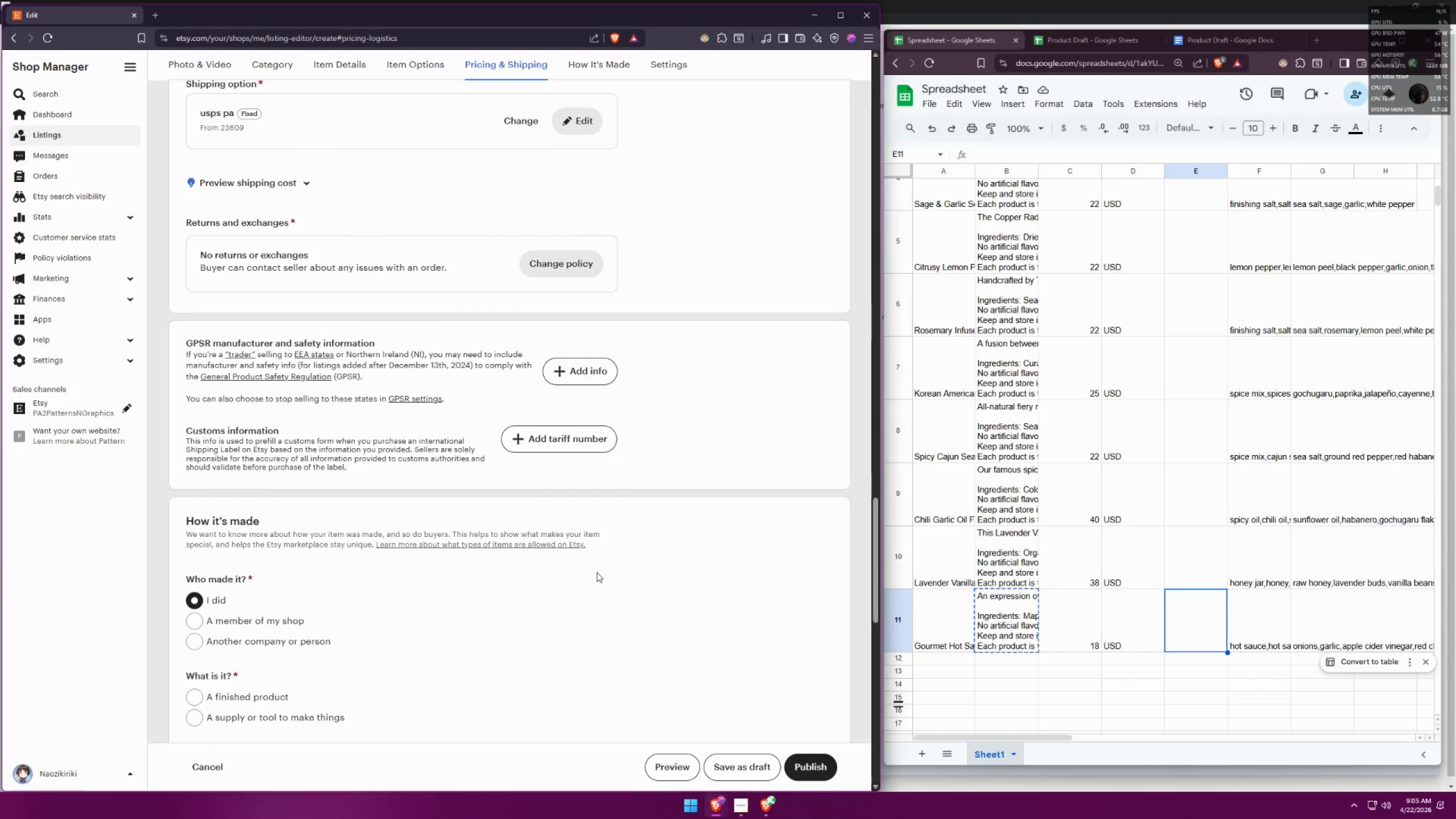 
scroll: coordinate [597, 572], scroll_direction: down, amount: 3.0
 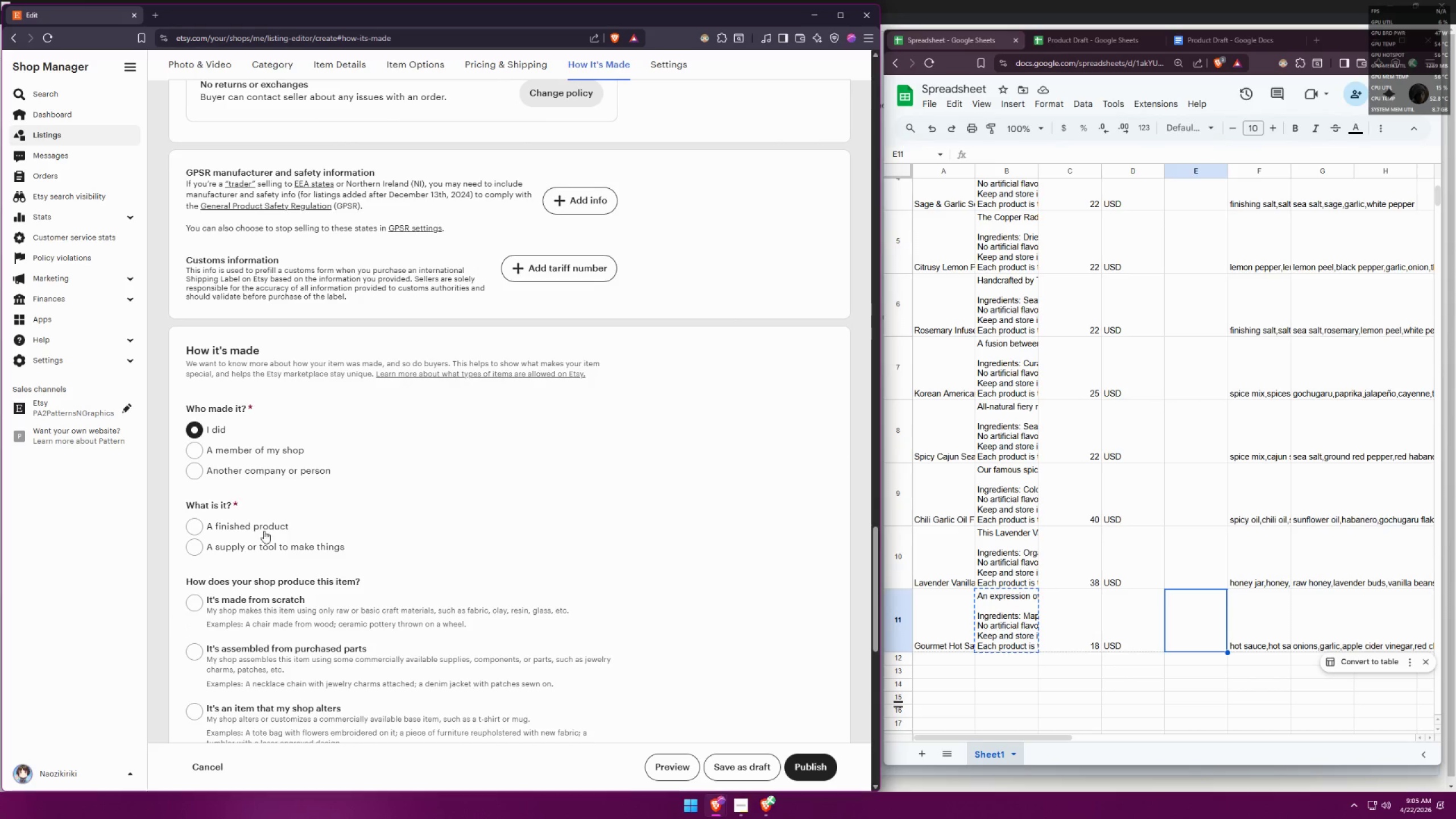 
left_click([264, 530])
 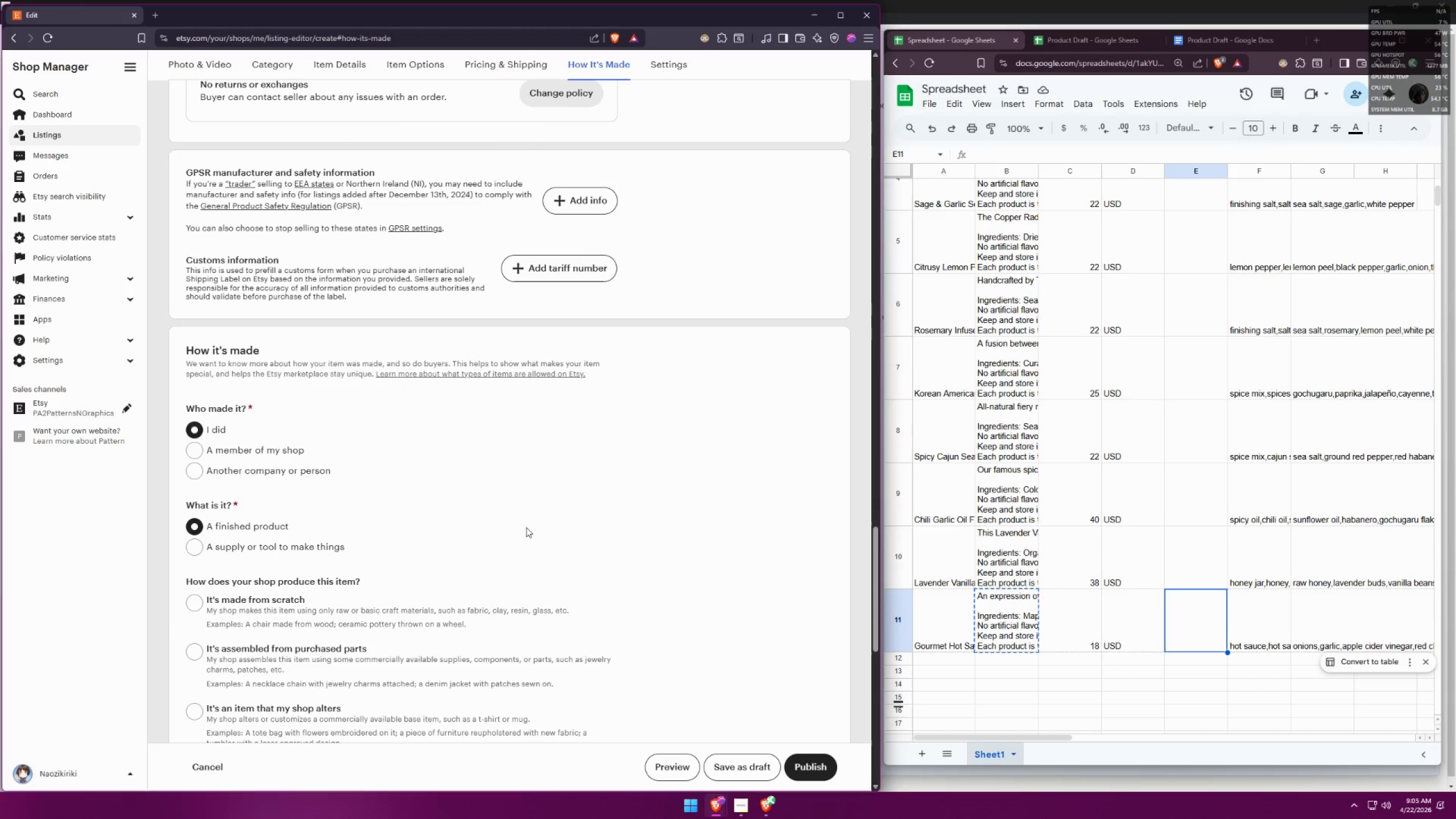 
left_click([547, 526])
 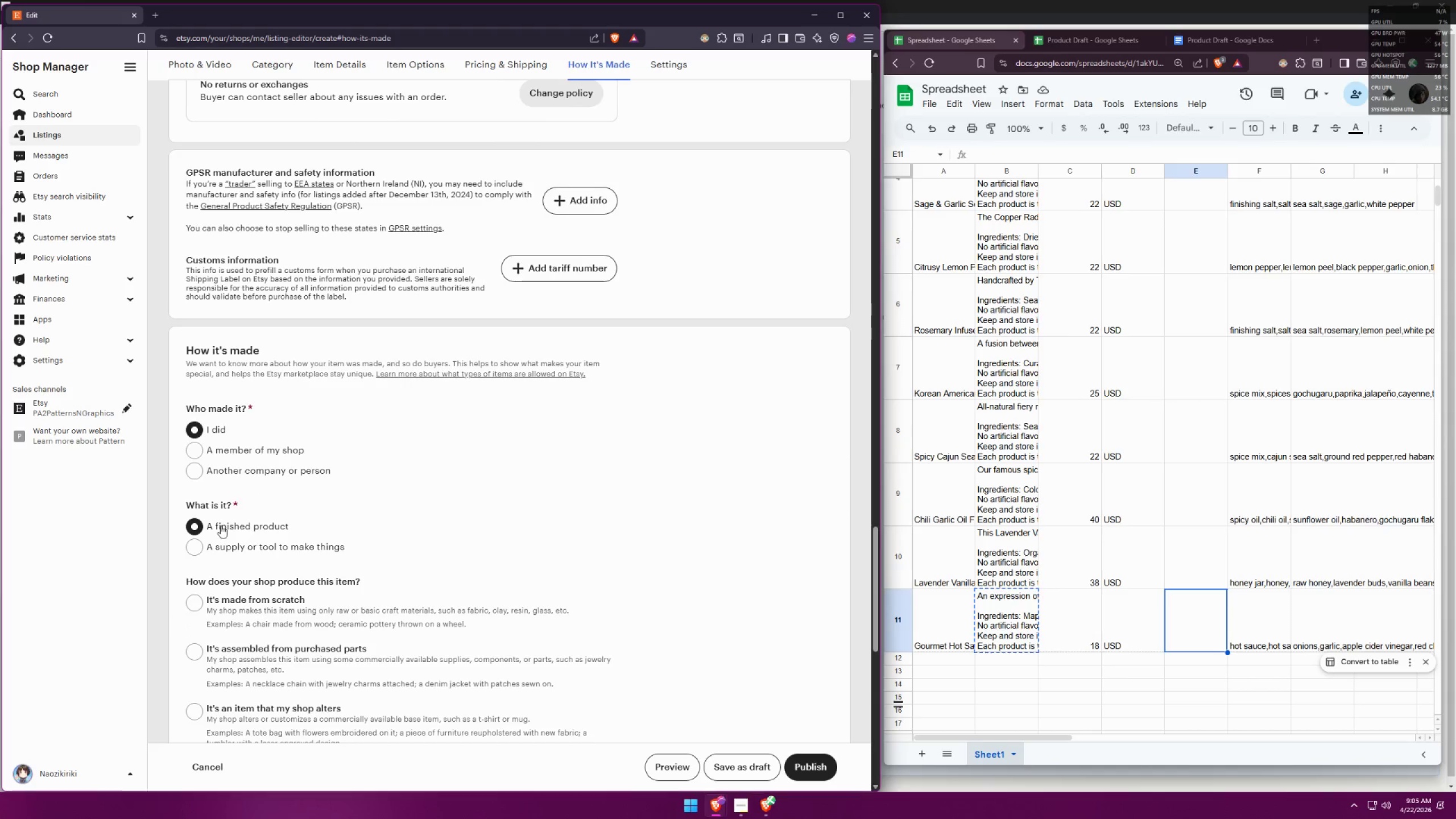 
scroll: coordinate [417, 558], scroll_direction: down, amount: 1.0
 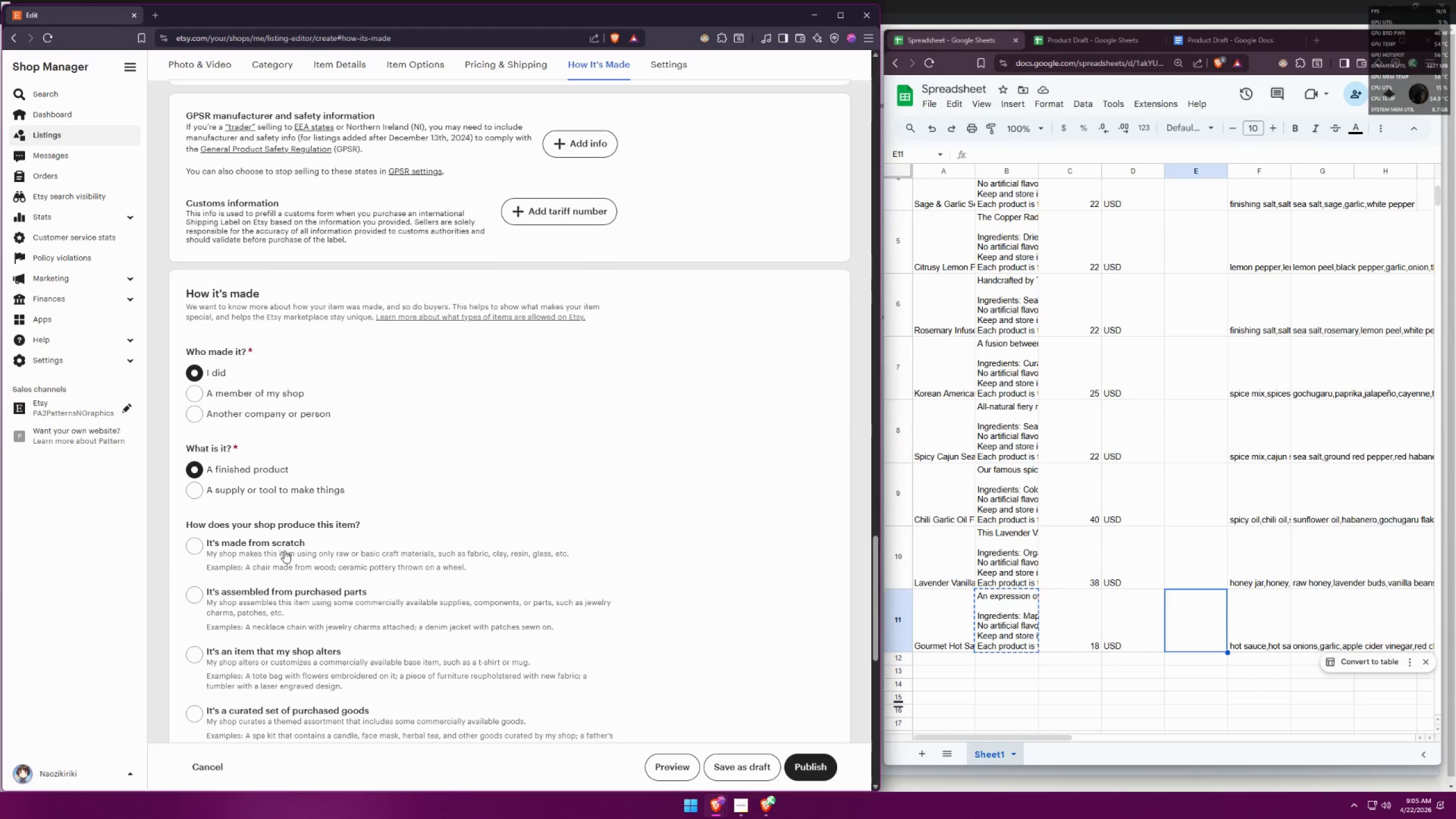 
left_click([254, 545])
 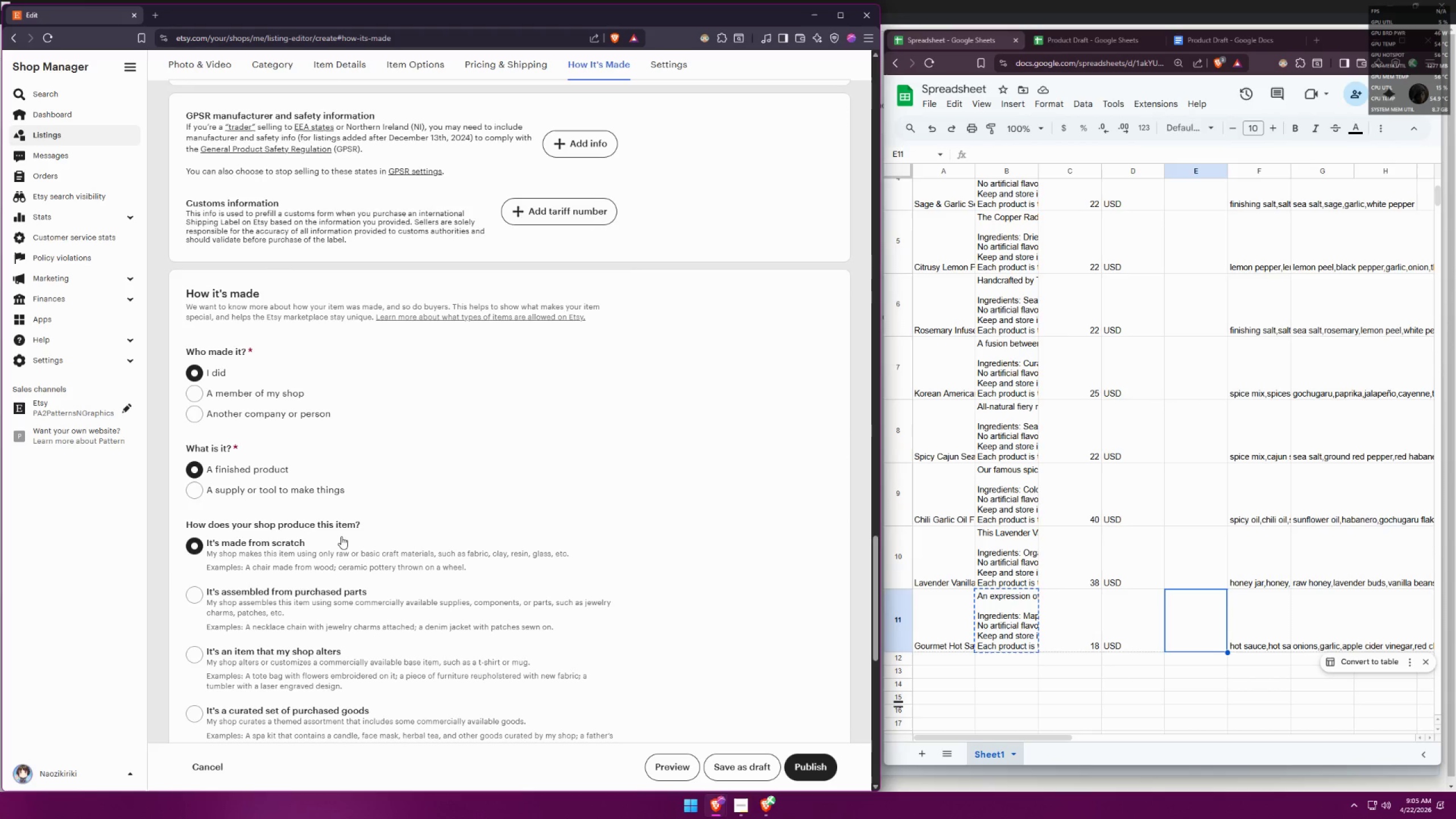 
scroll: coordinate [509, 484], scroll_direction: down, amount: 4.0
 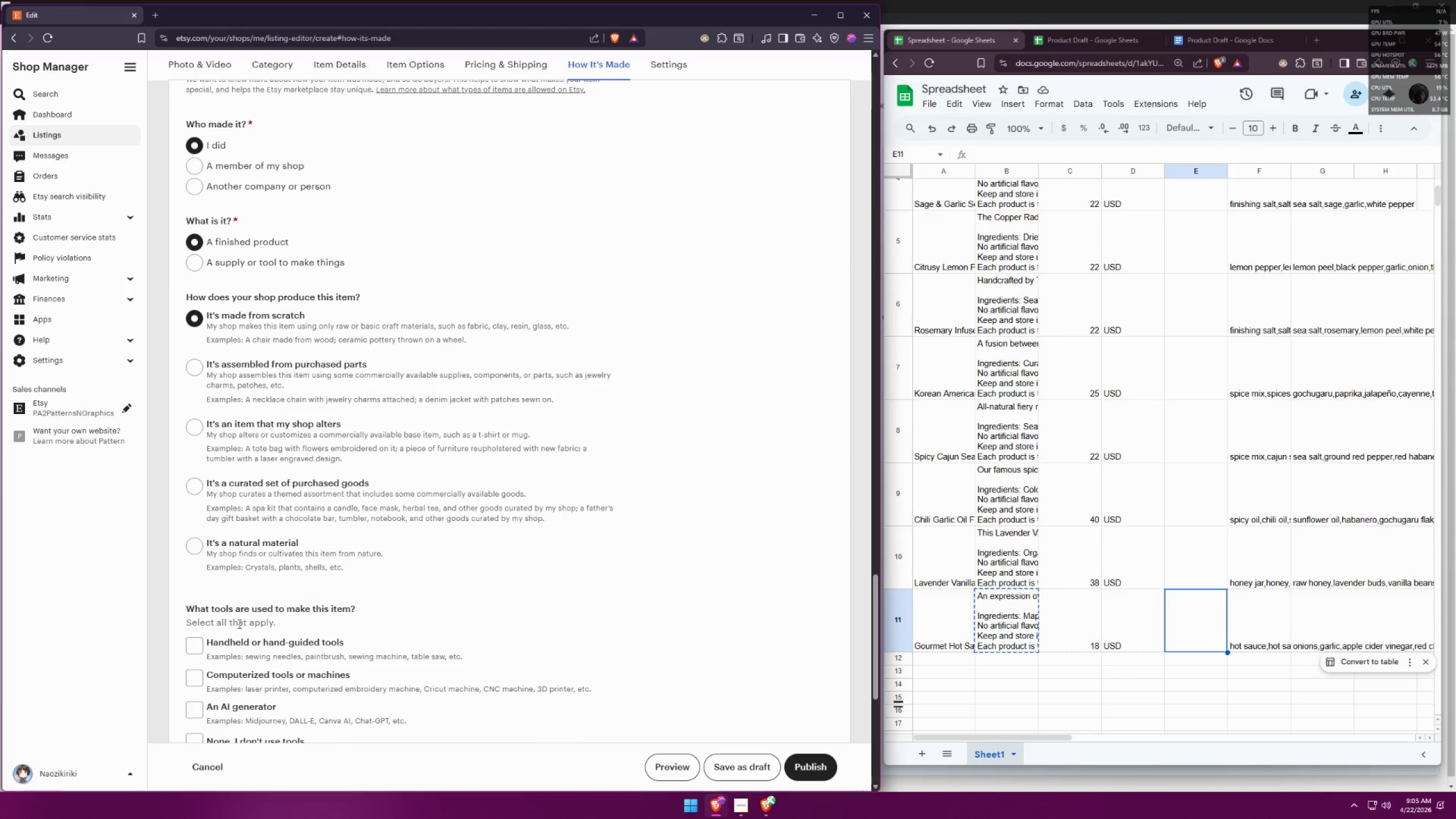 
left_click([205, 650])
 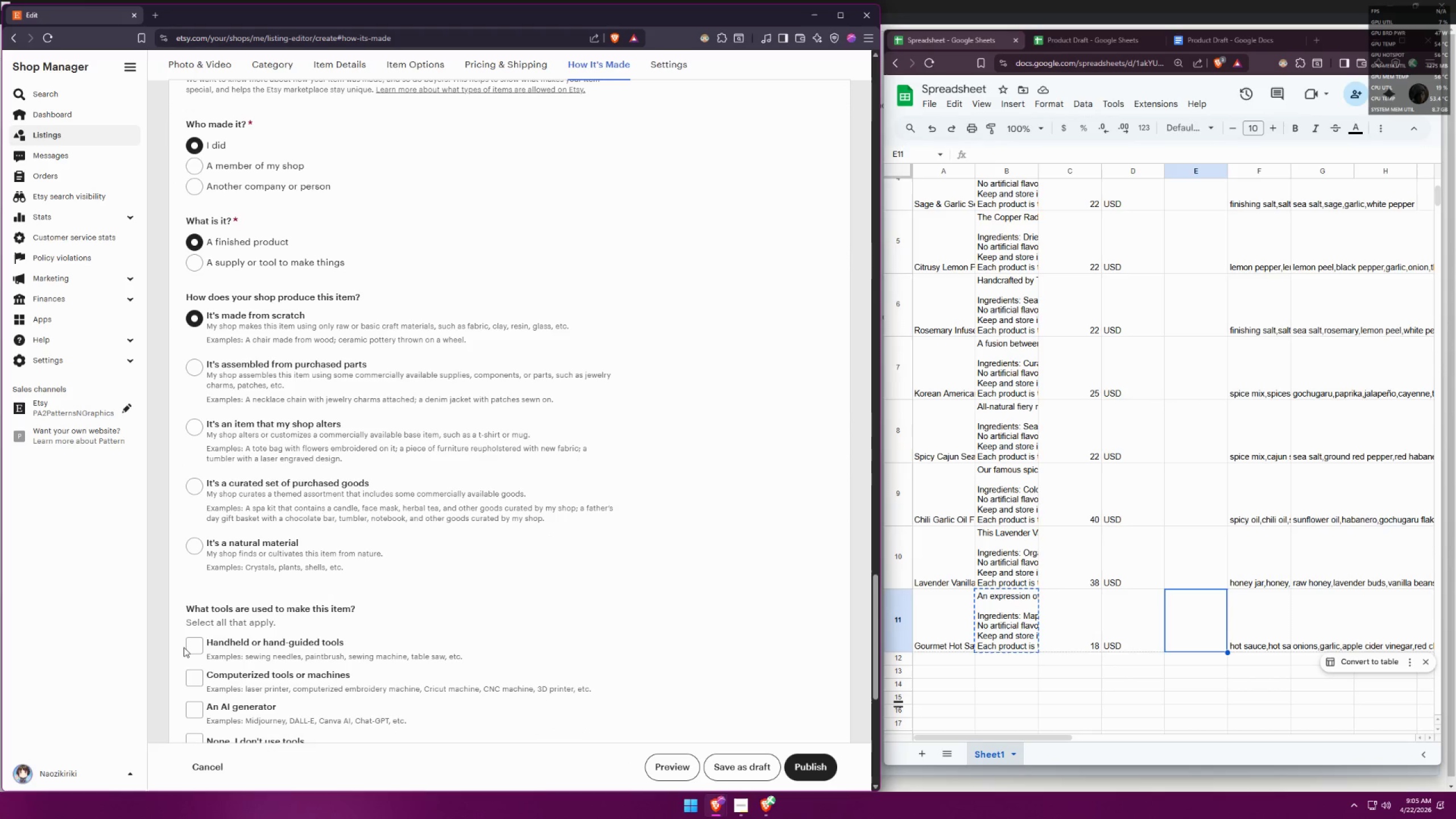 
left_click([197, 643])
 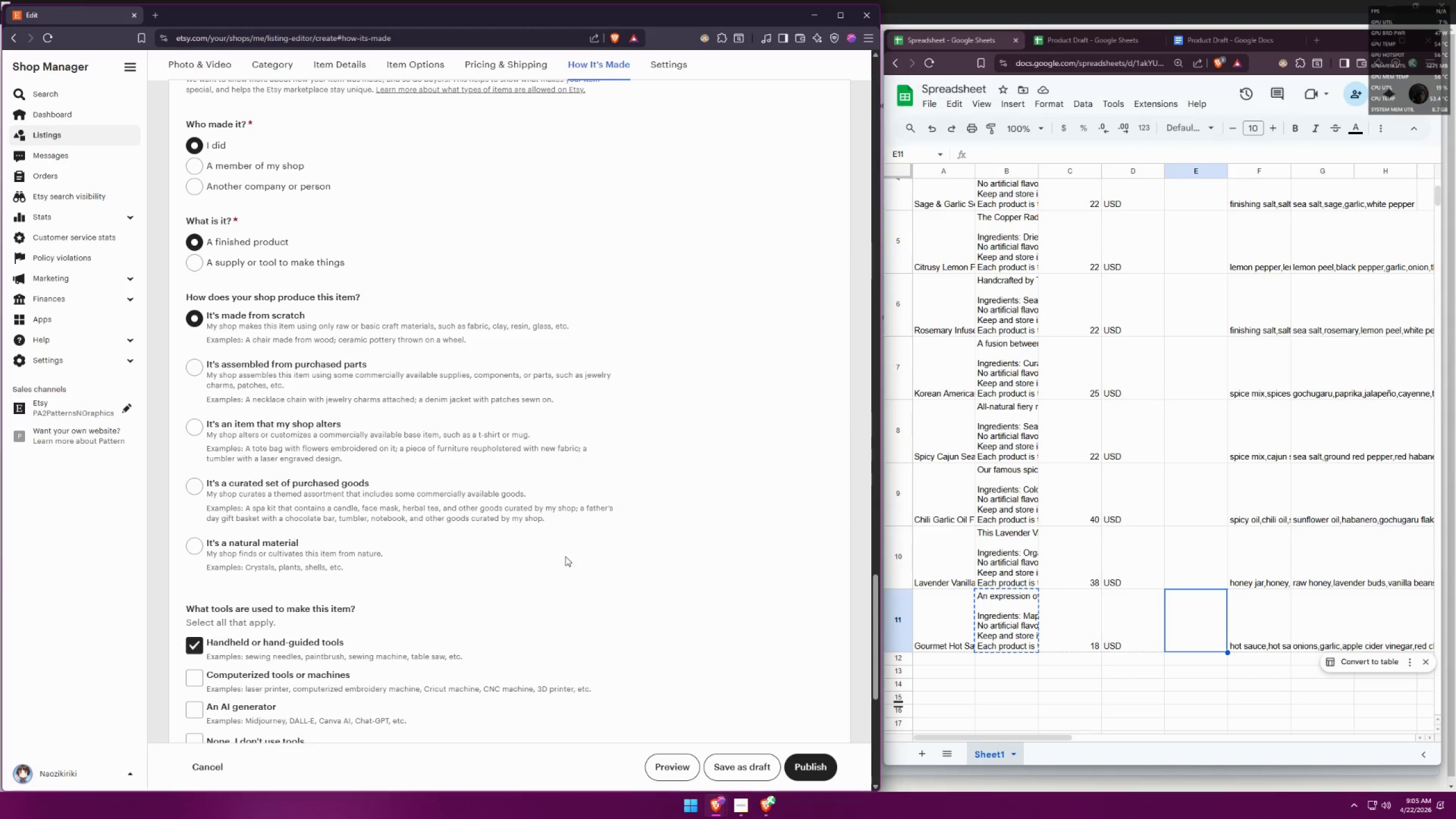 
scroll: coordinate [622, 512], scroll_direction: down, amount: 9.0
 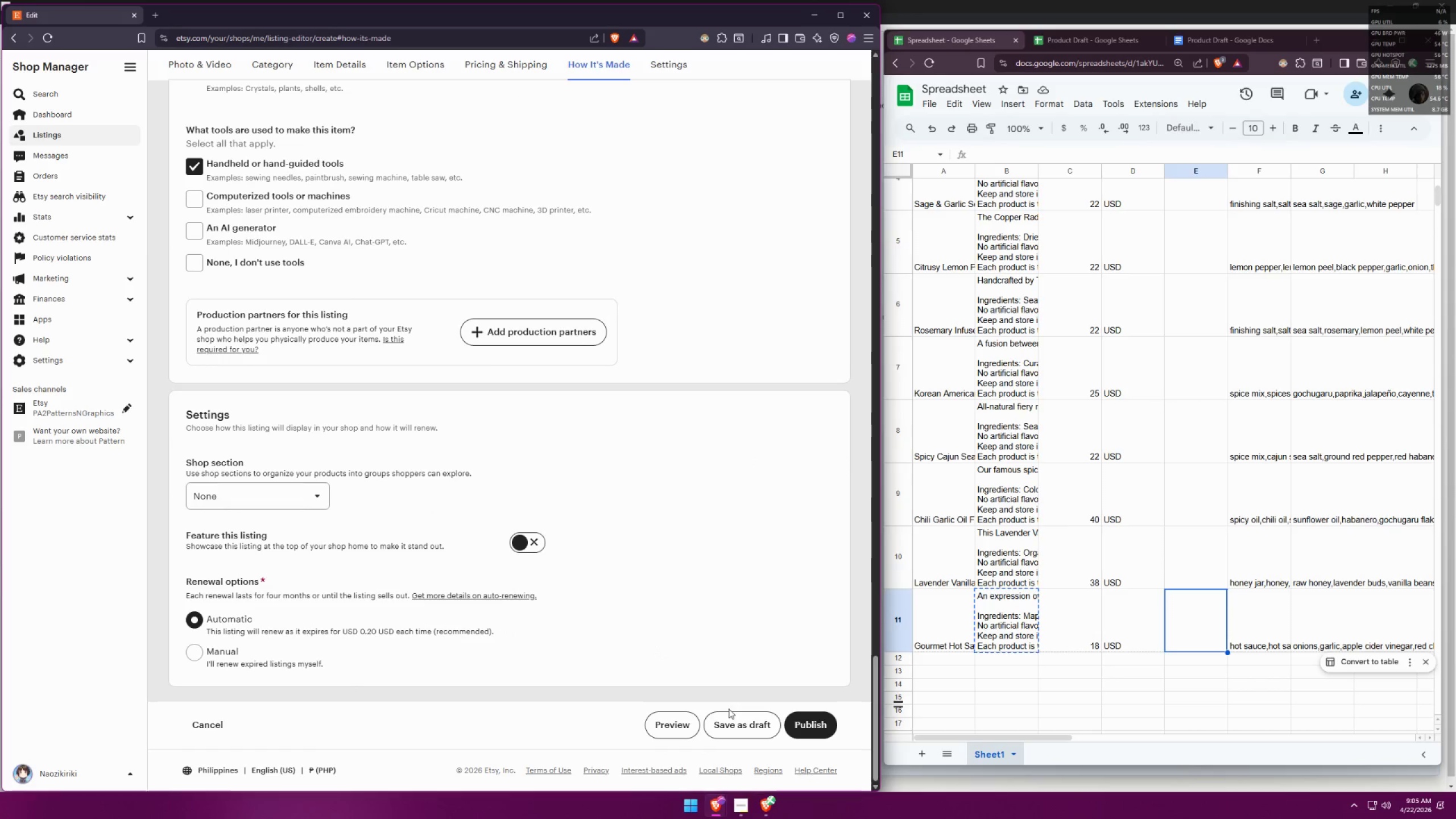 
left_click([732, 720])